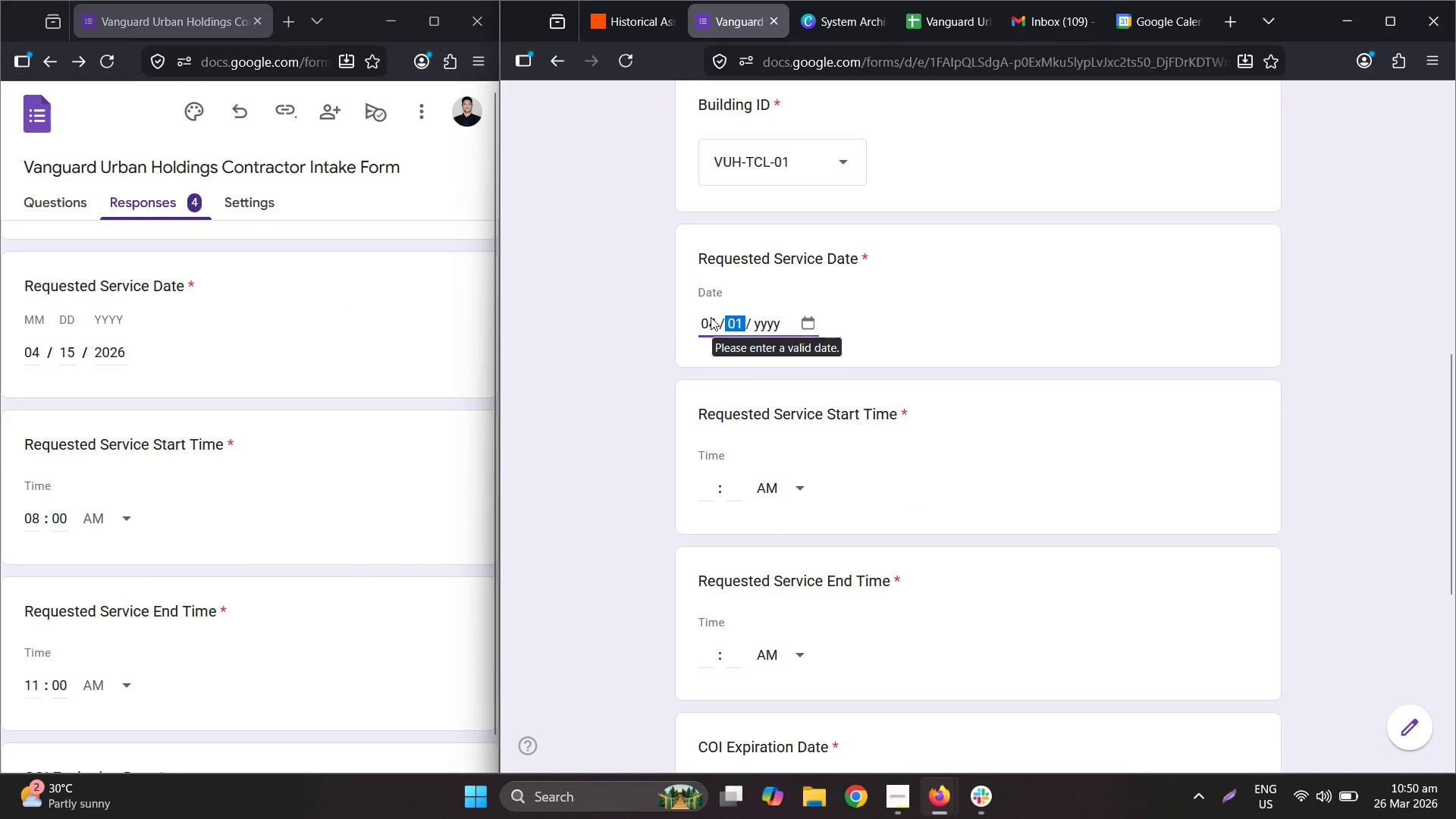 
key(Numpad5)
 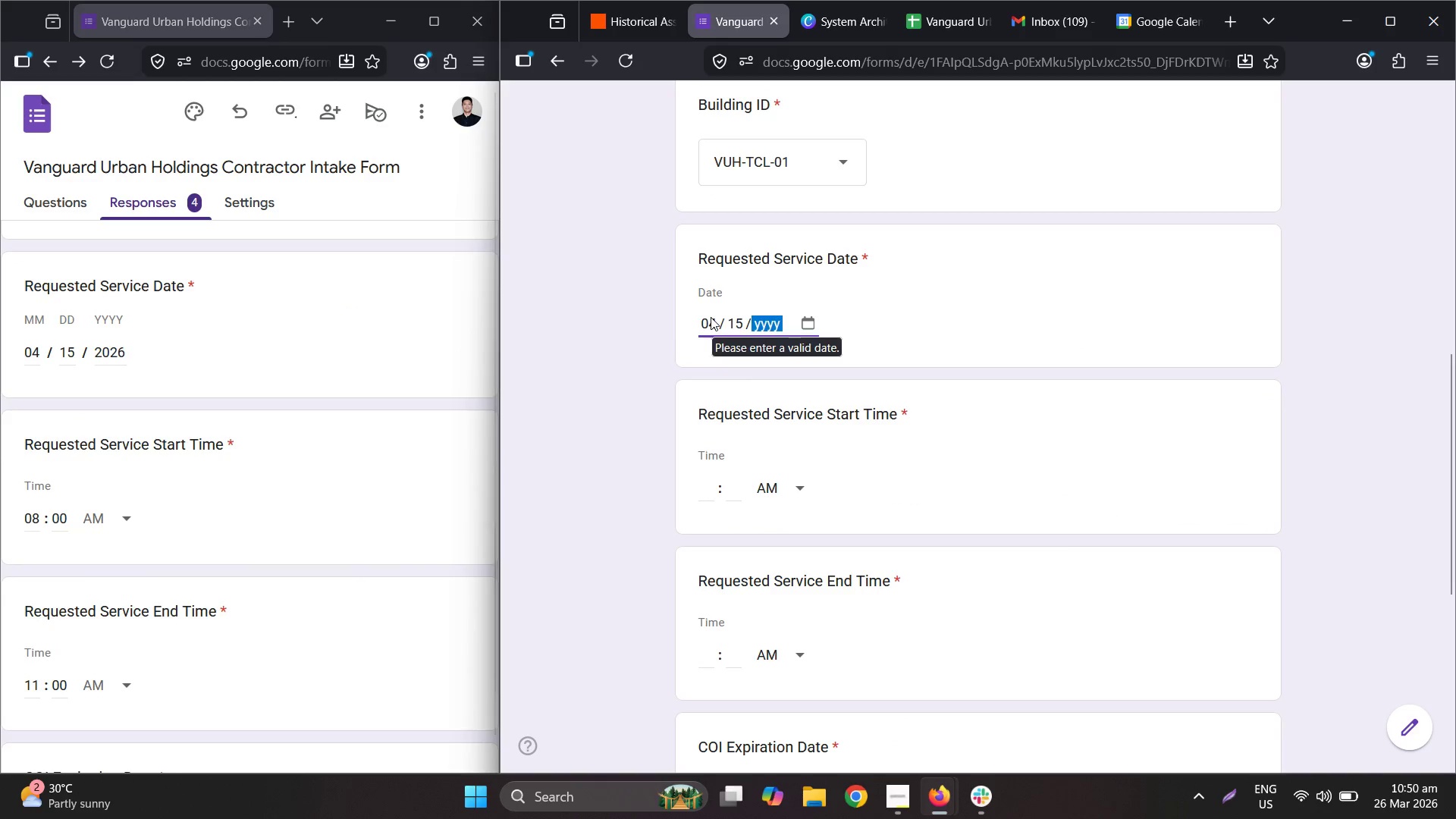 
key(Numpad2)
 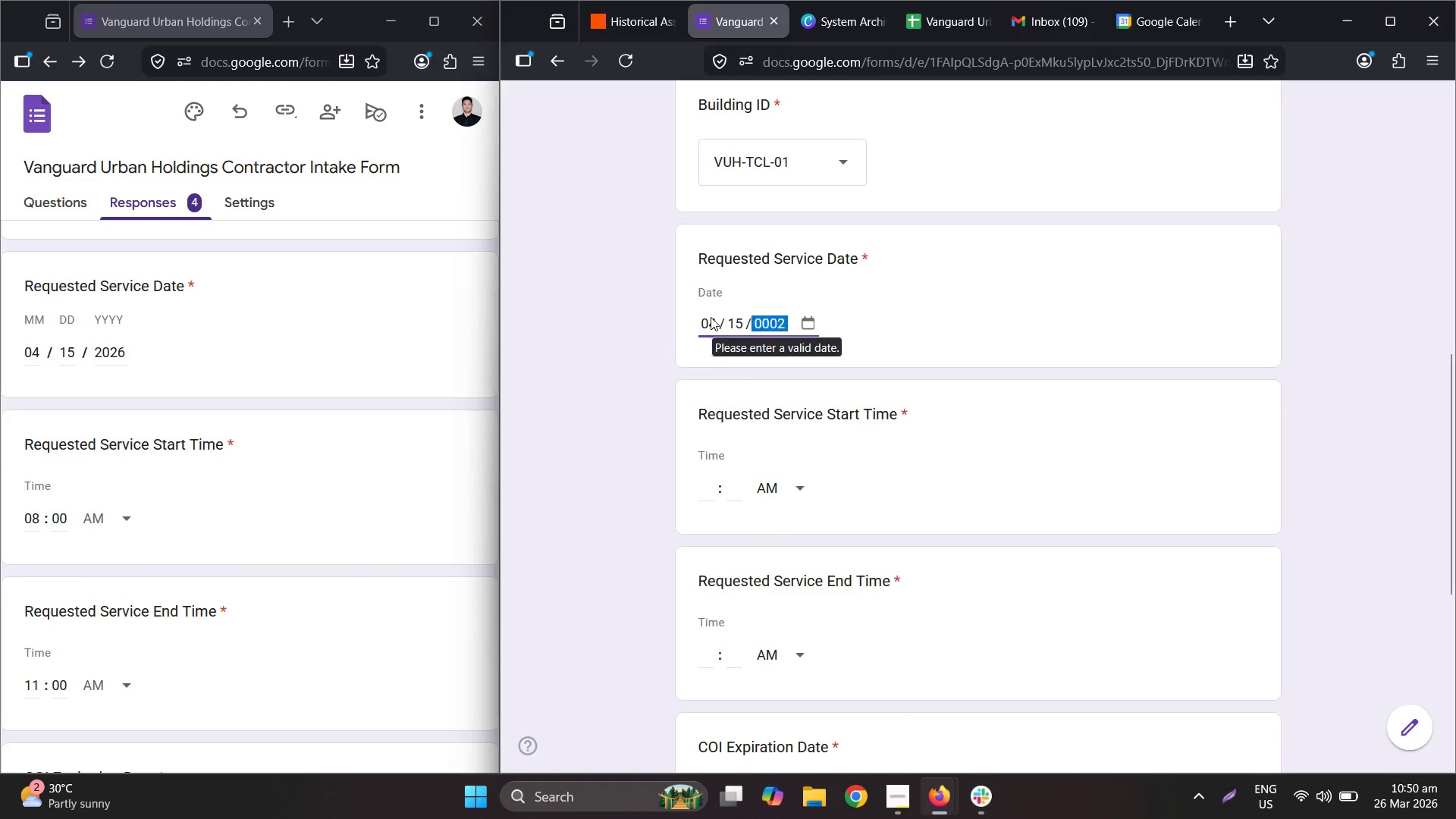 
key(Numpad0)
 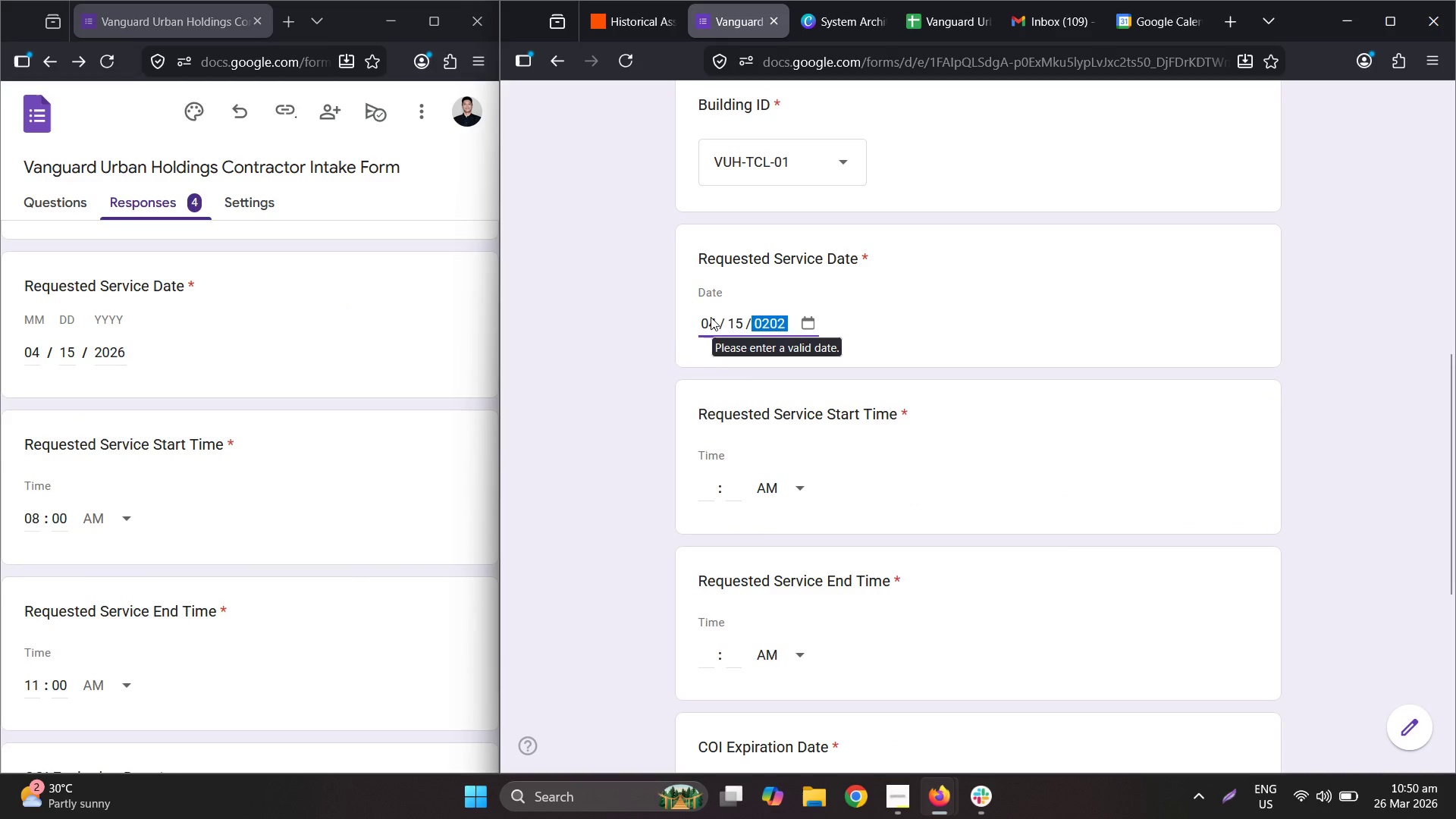 
key(Numpad2)
 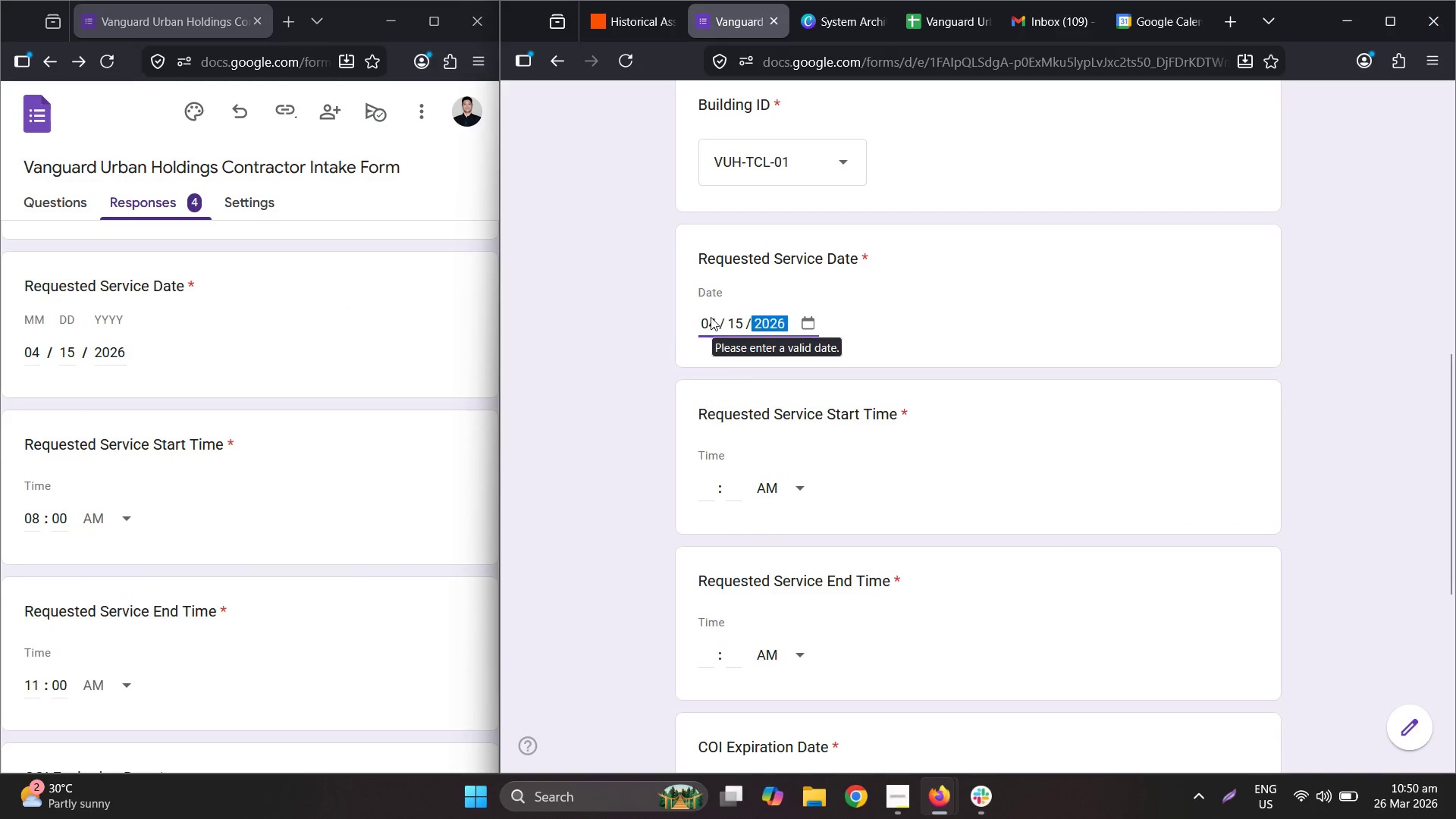 
key(Numpad6)
 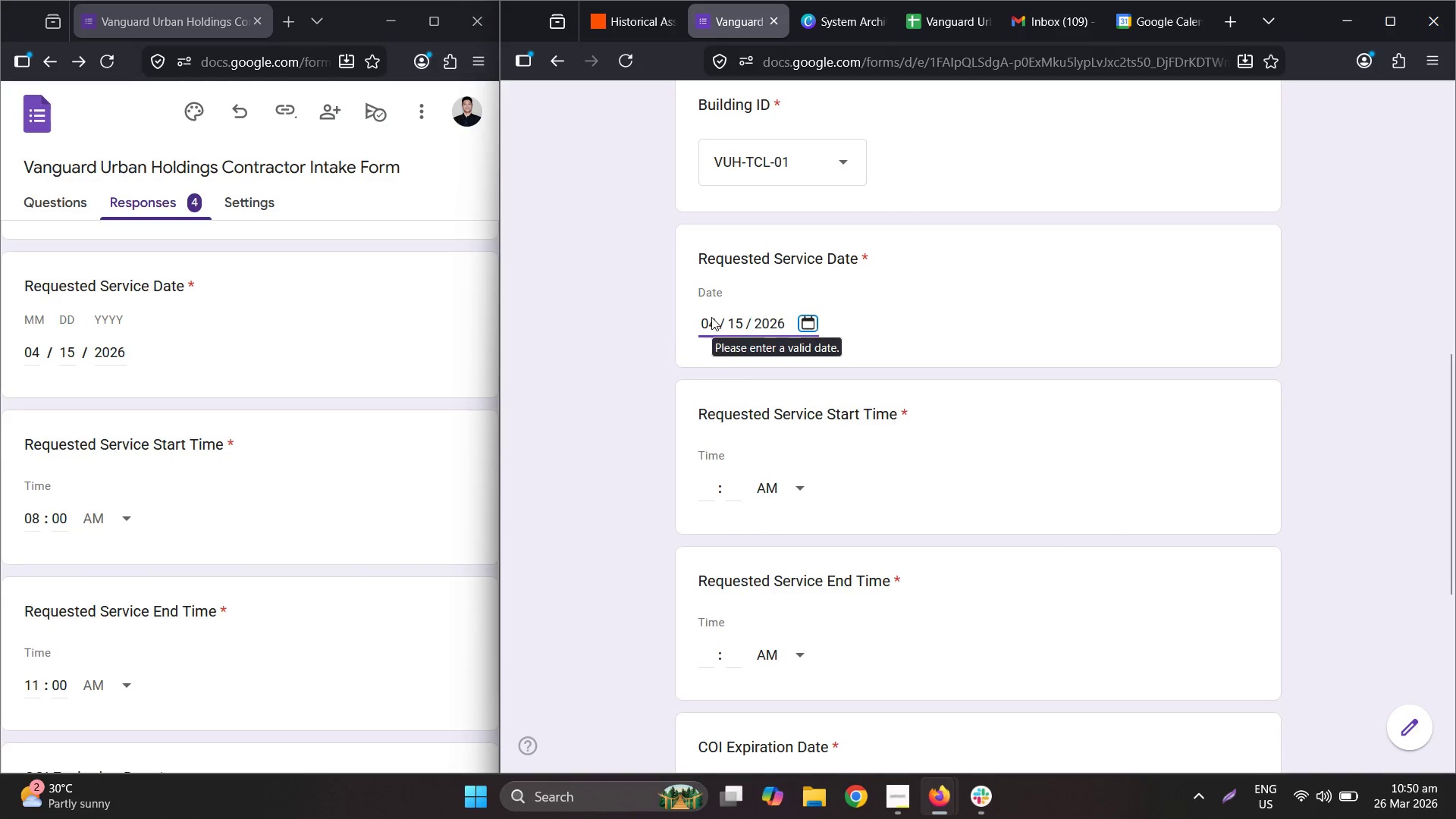 
key(Tab)
 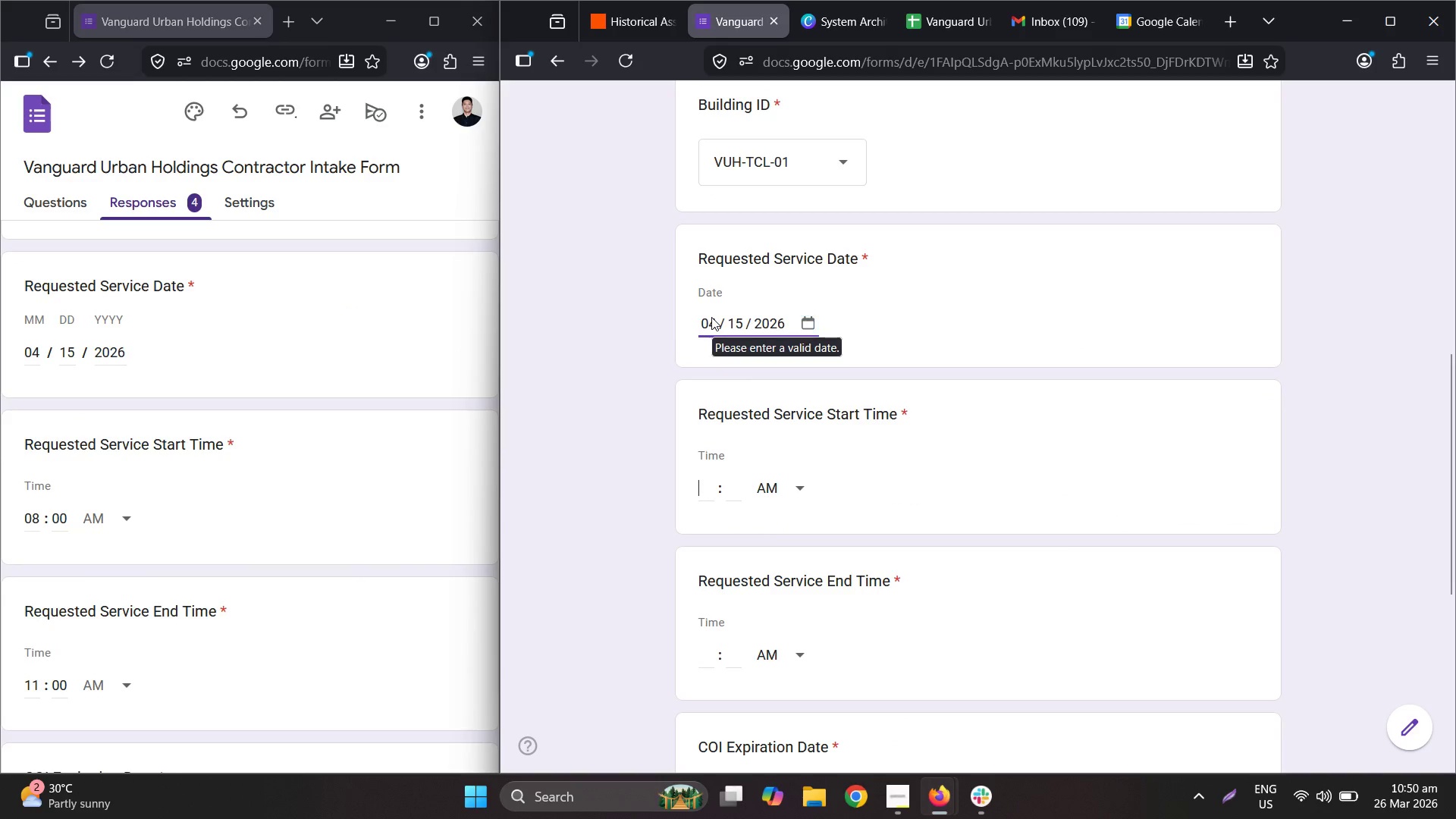 
key(Tab)
 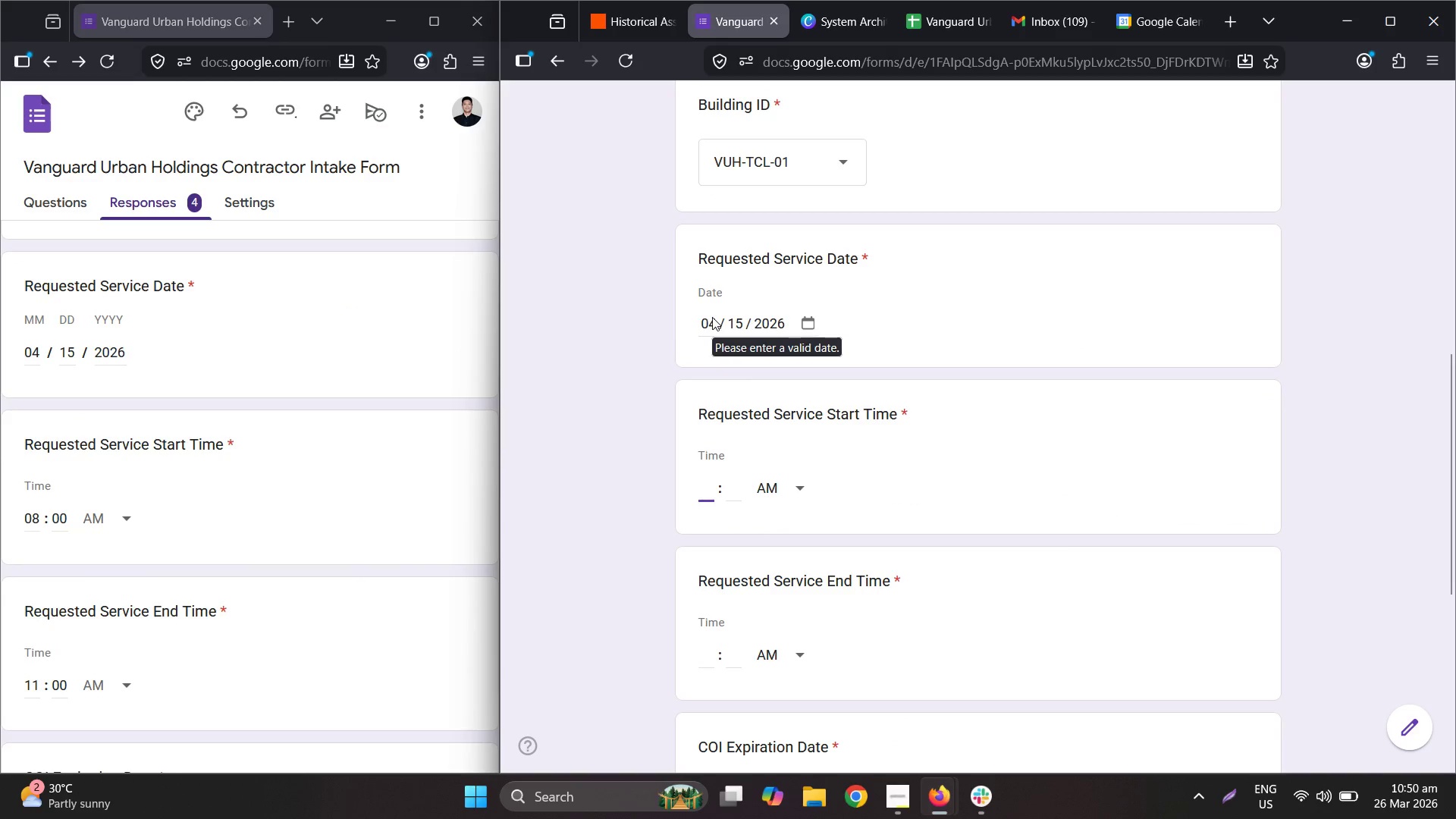 
key(Numpad8)
 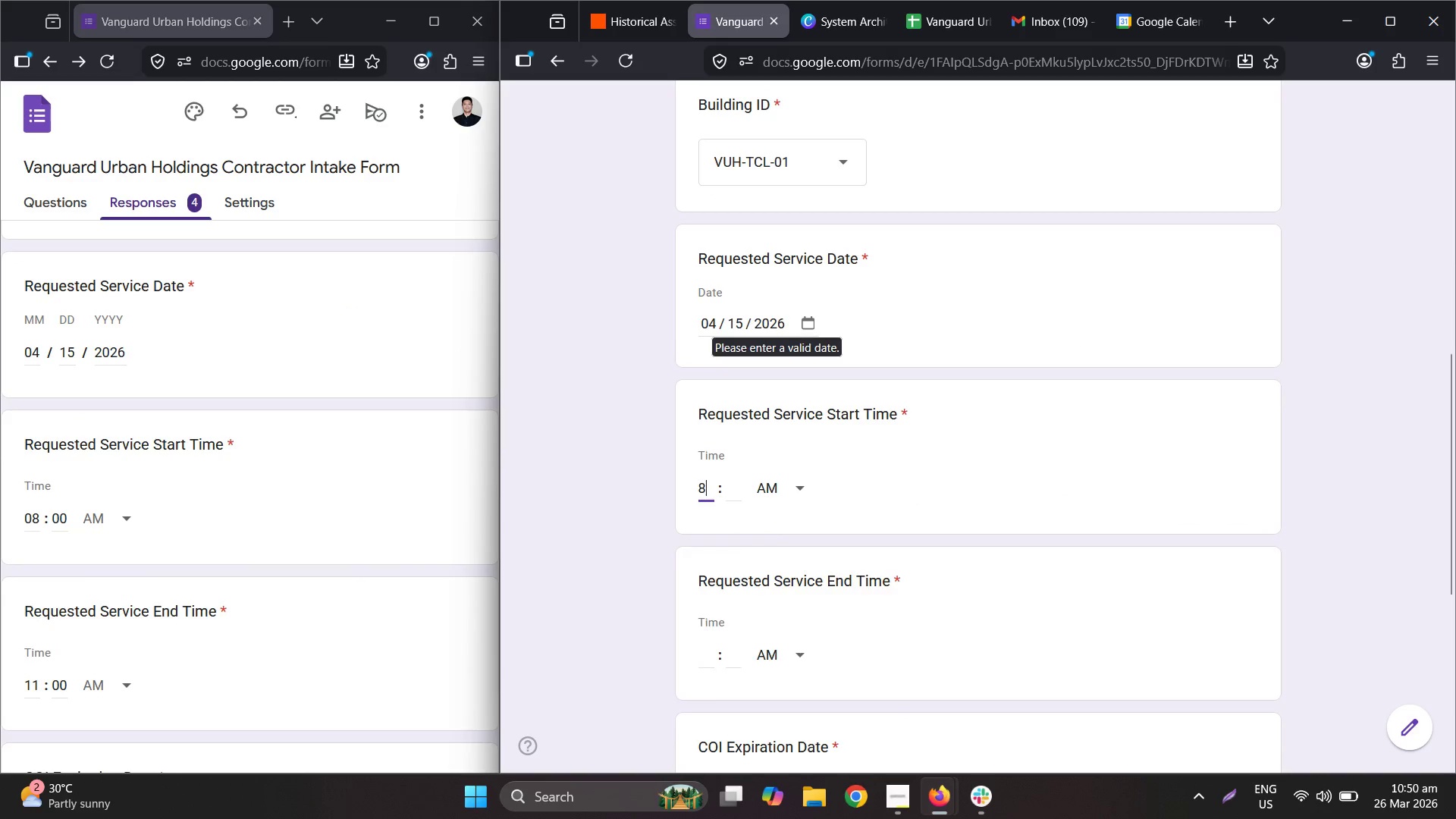 
key(Tab)
 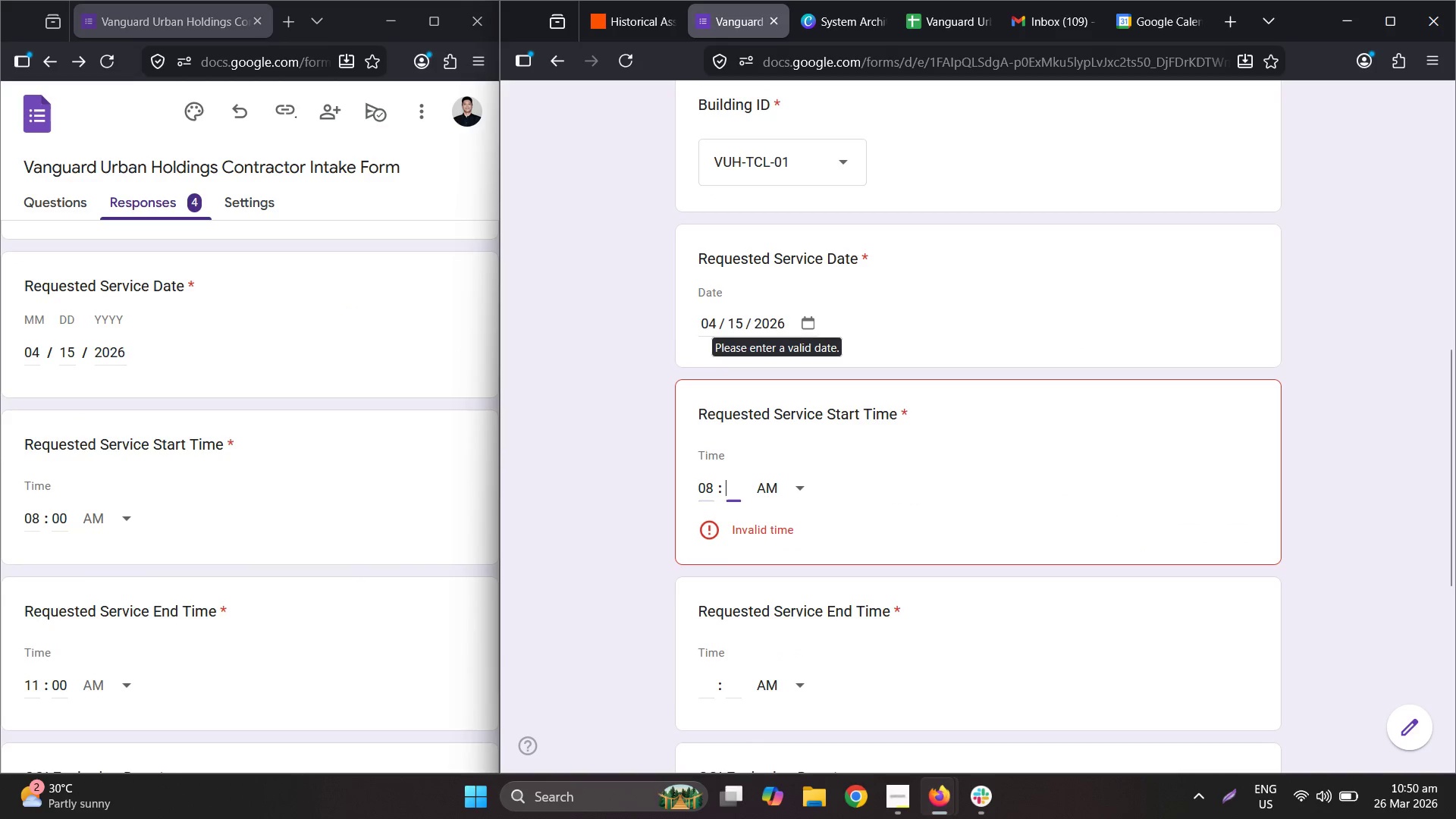 
key(Numpad0)
 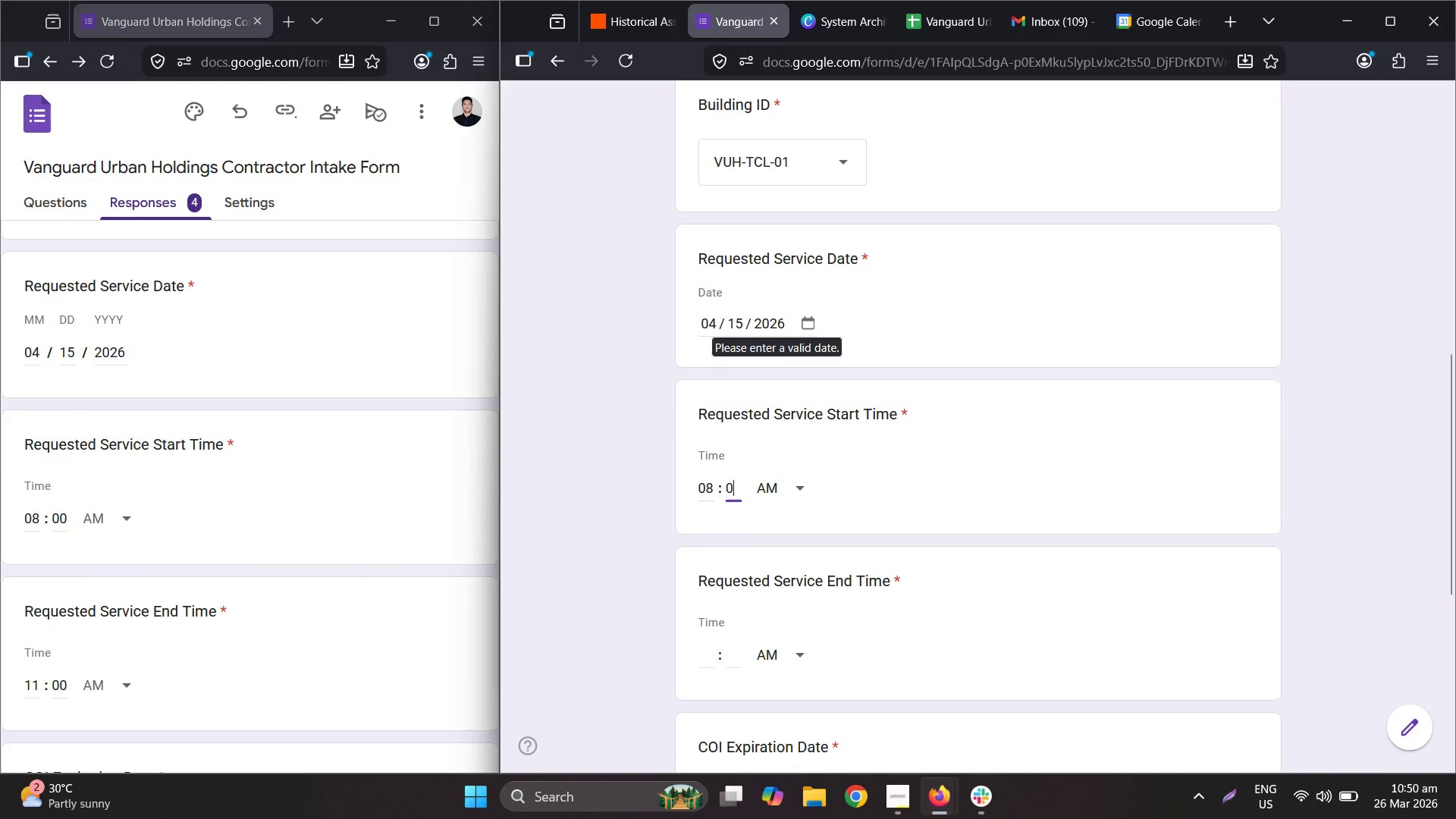 
key(Numpad0)
 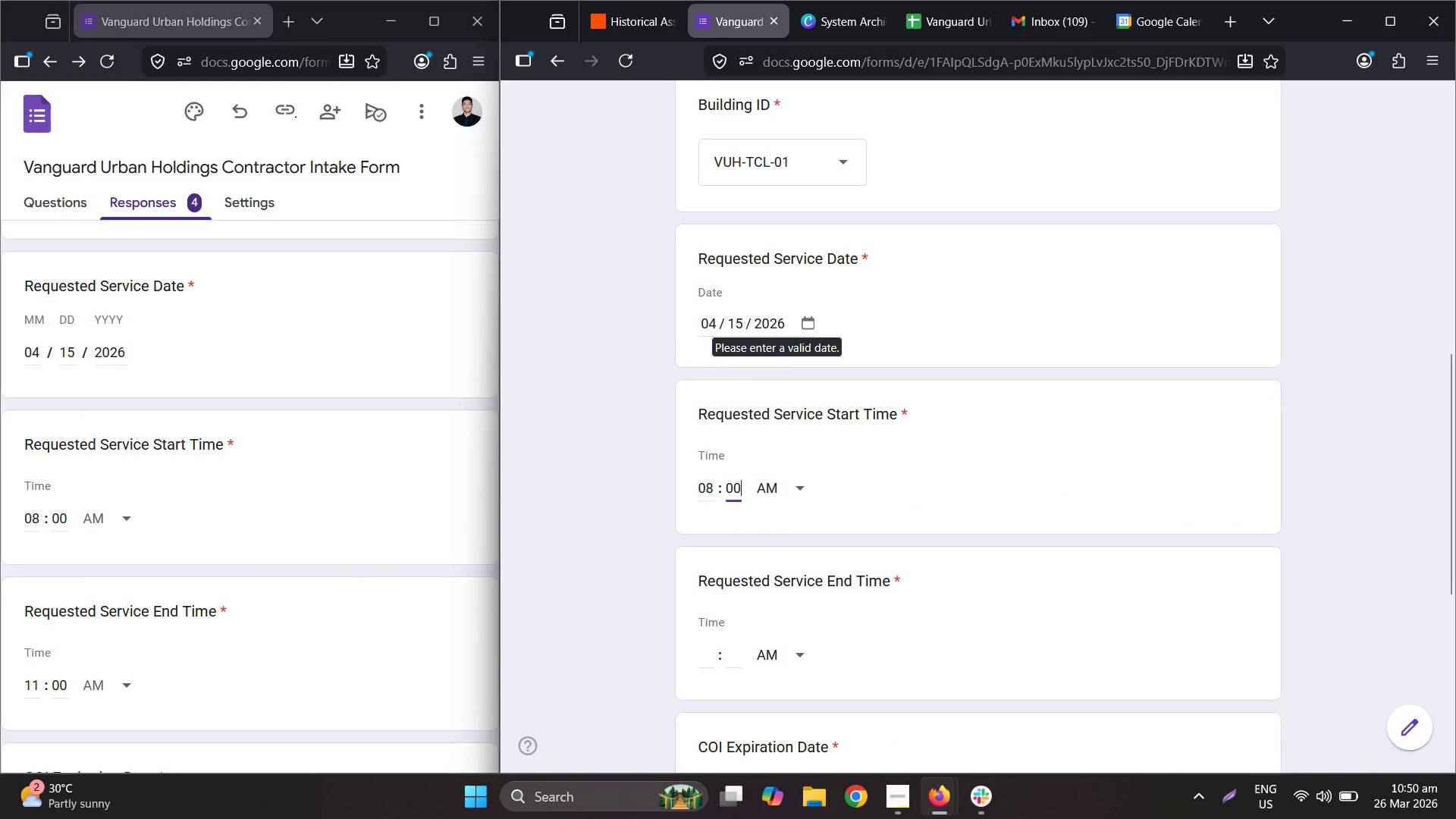 
key(Tab)
 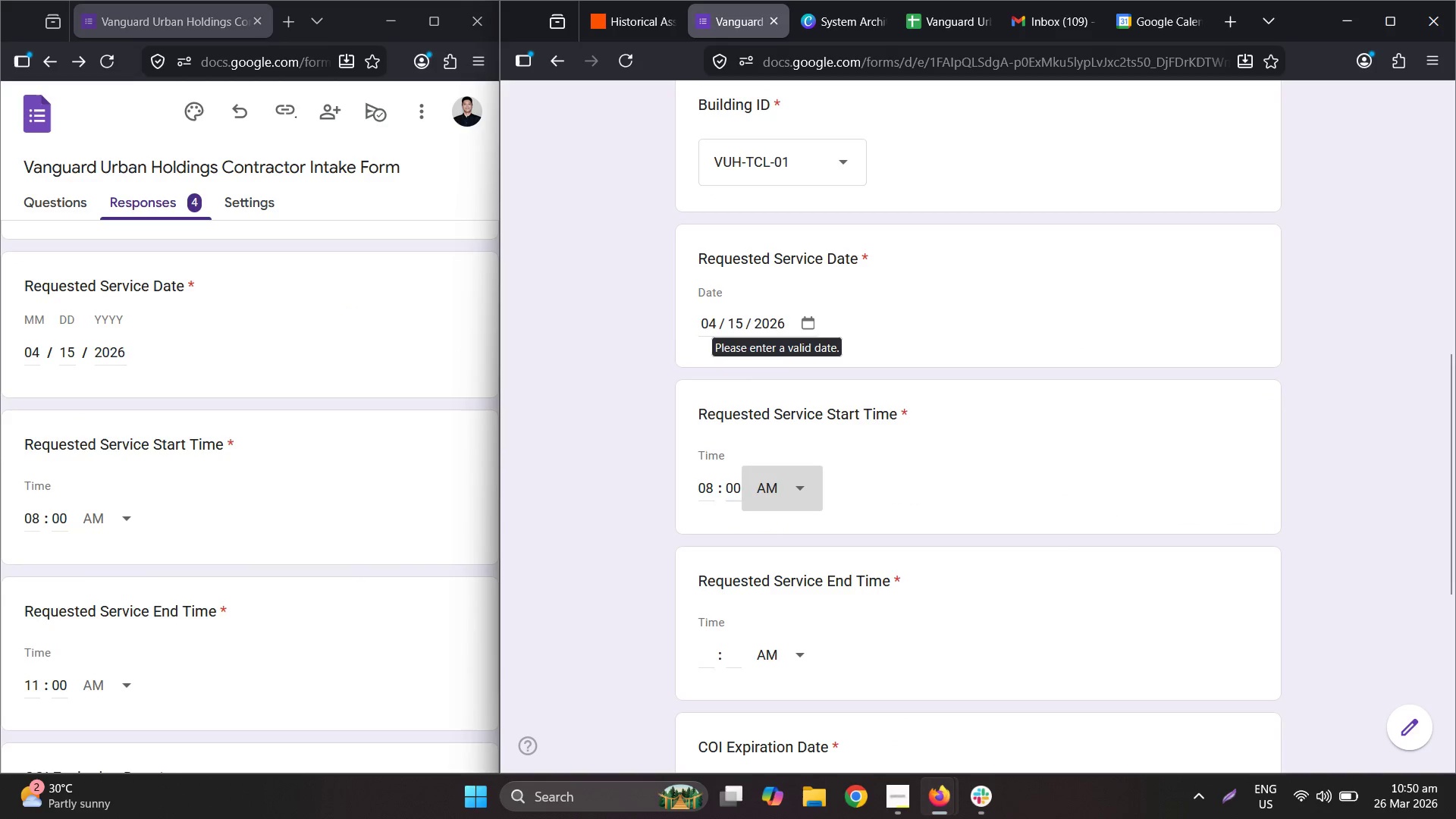 
key(Tab)
 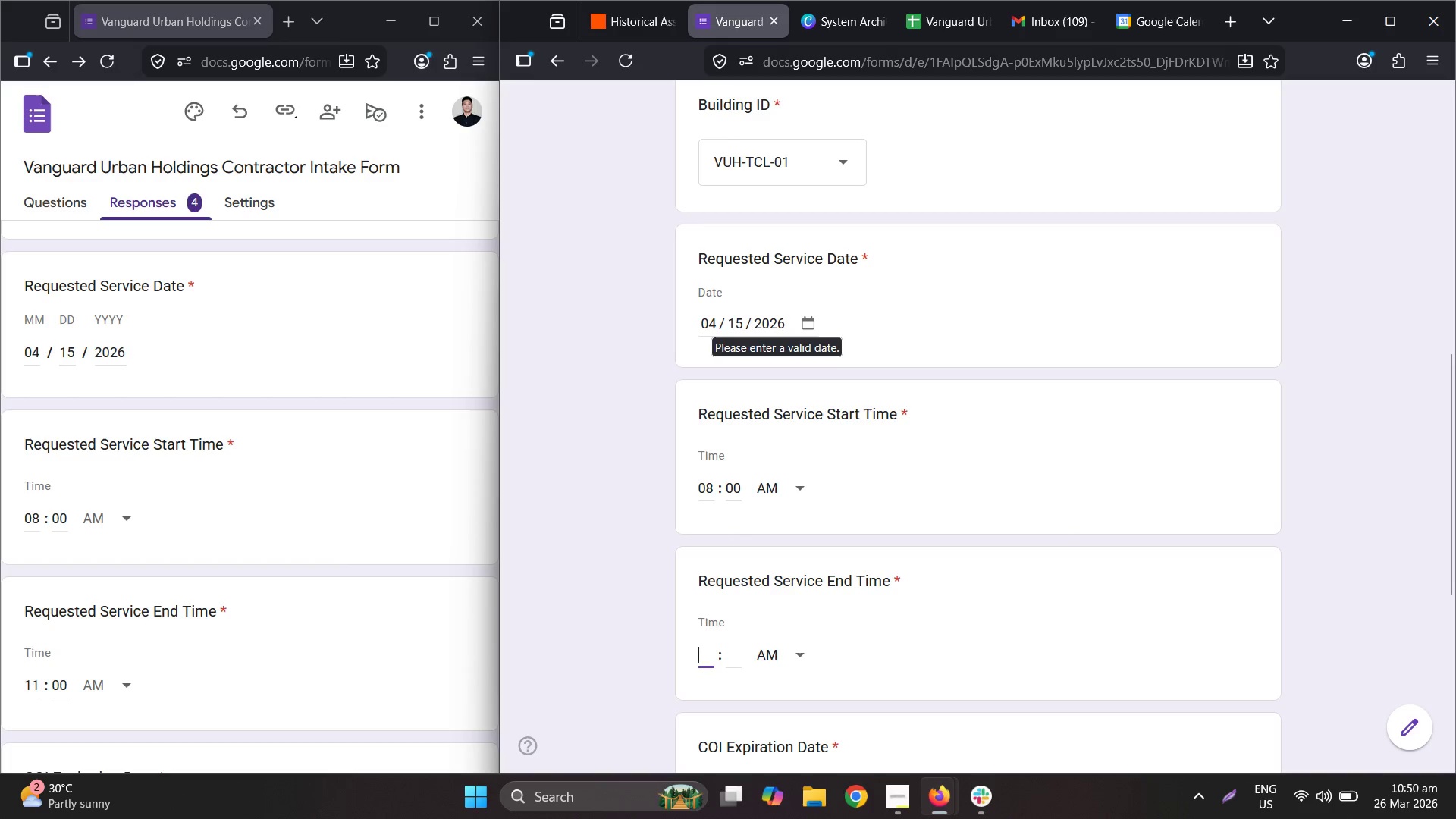 
key(Numpad1)
 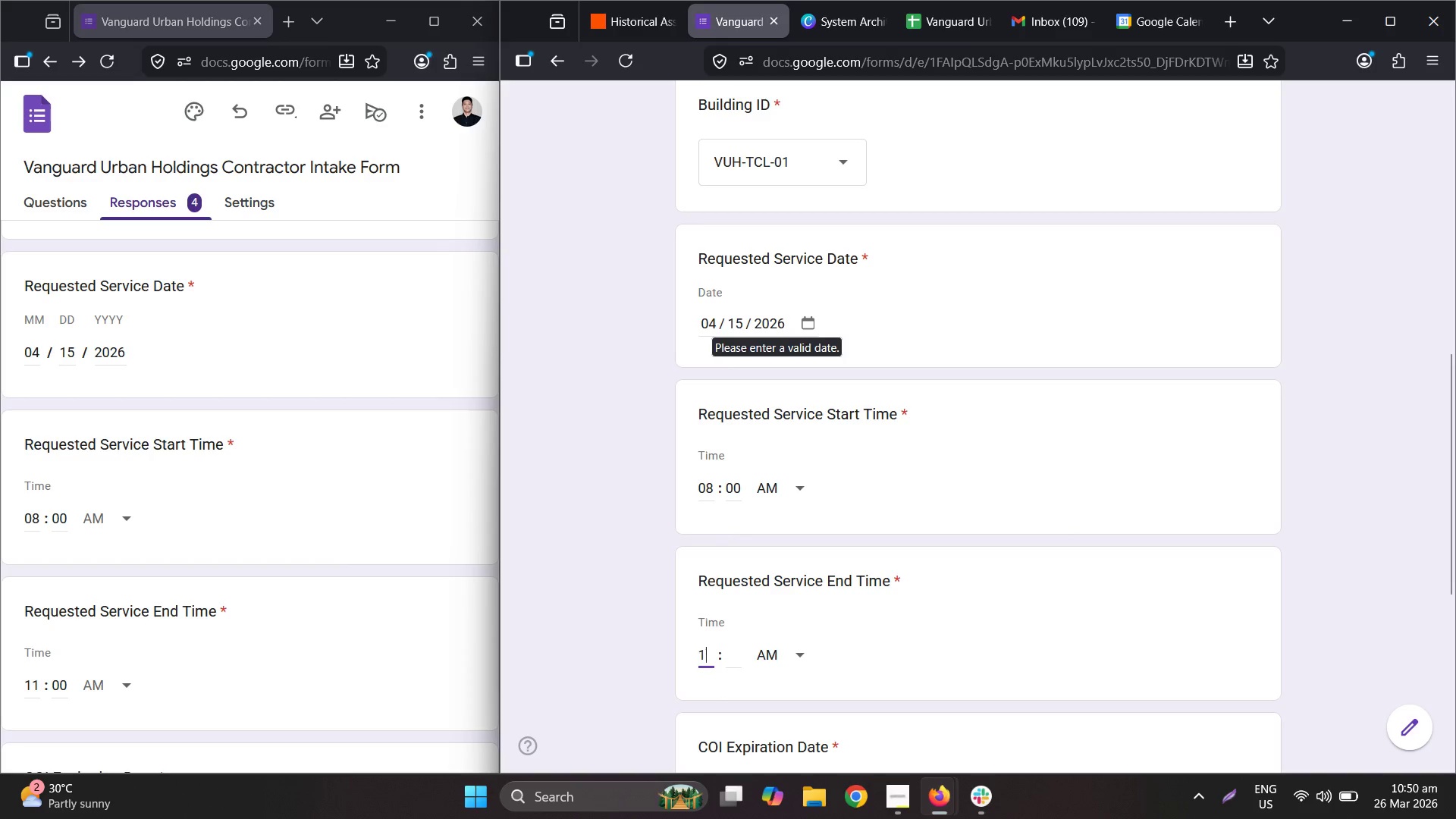 
key(Numpad1)
 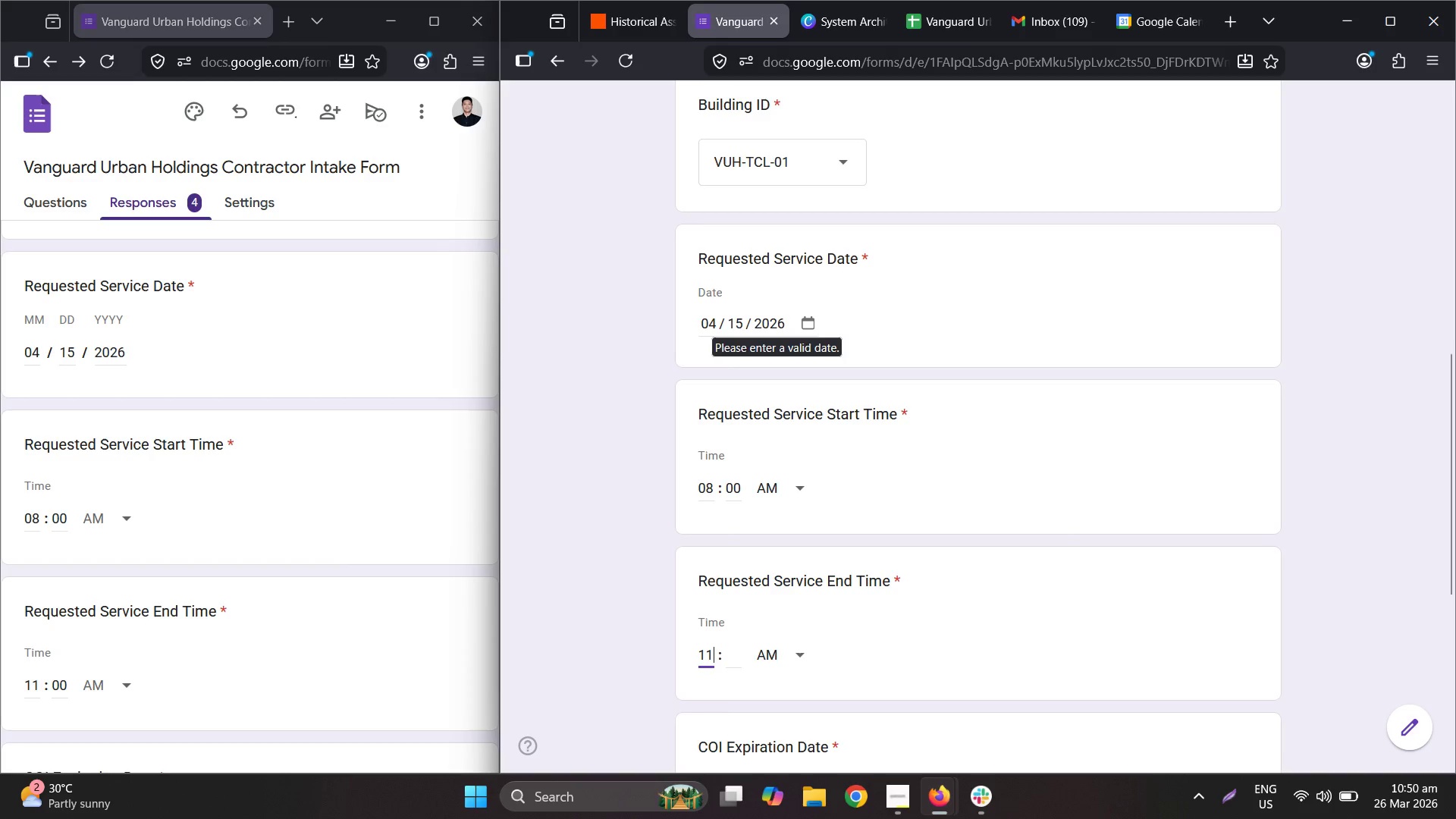 
key(Tab)
 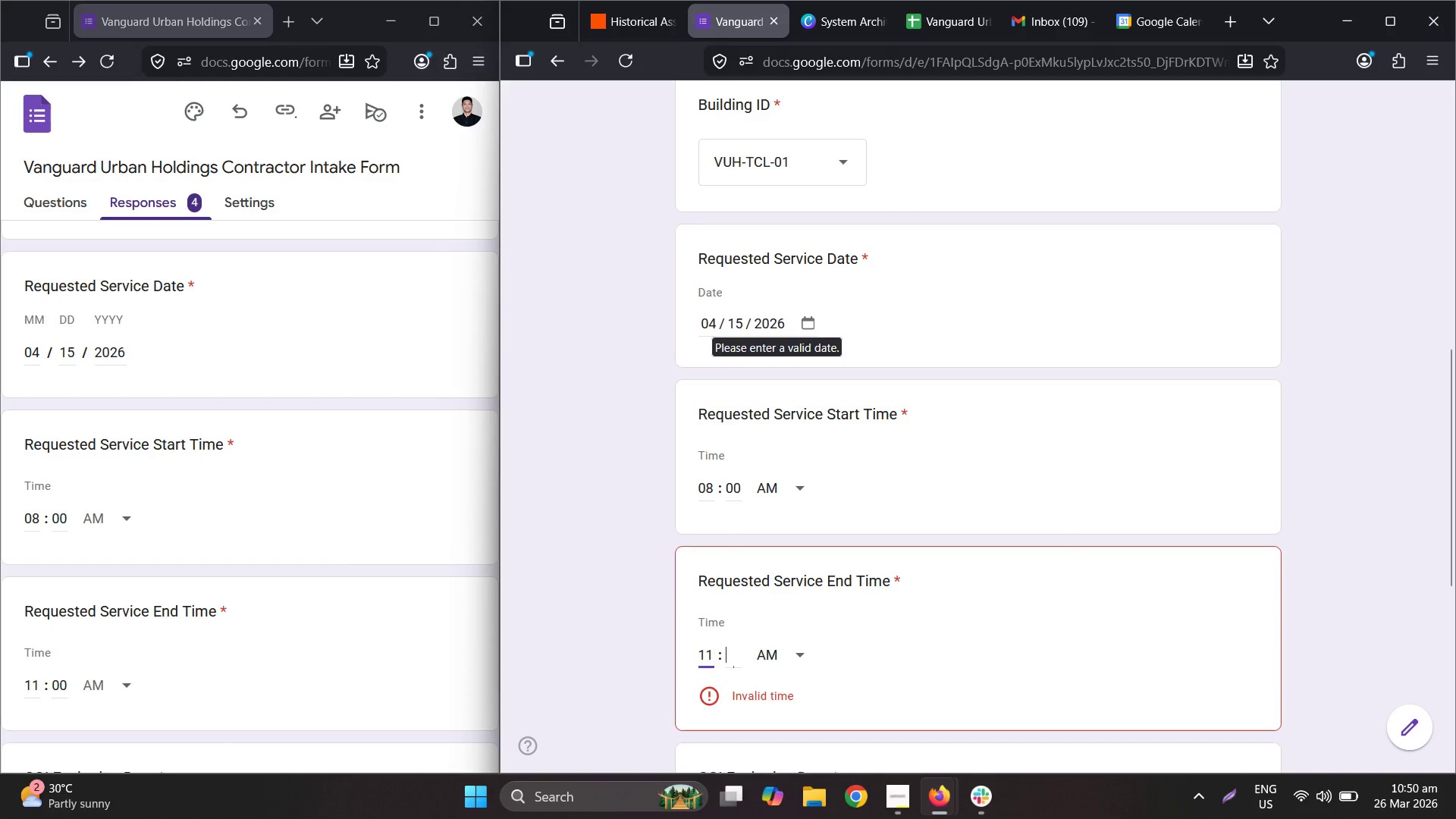 
key(Numpad0)
 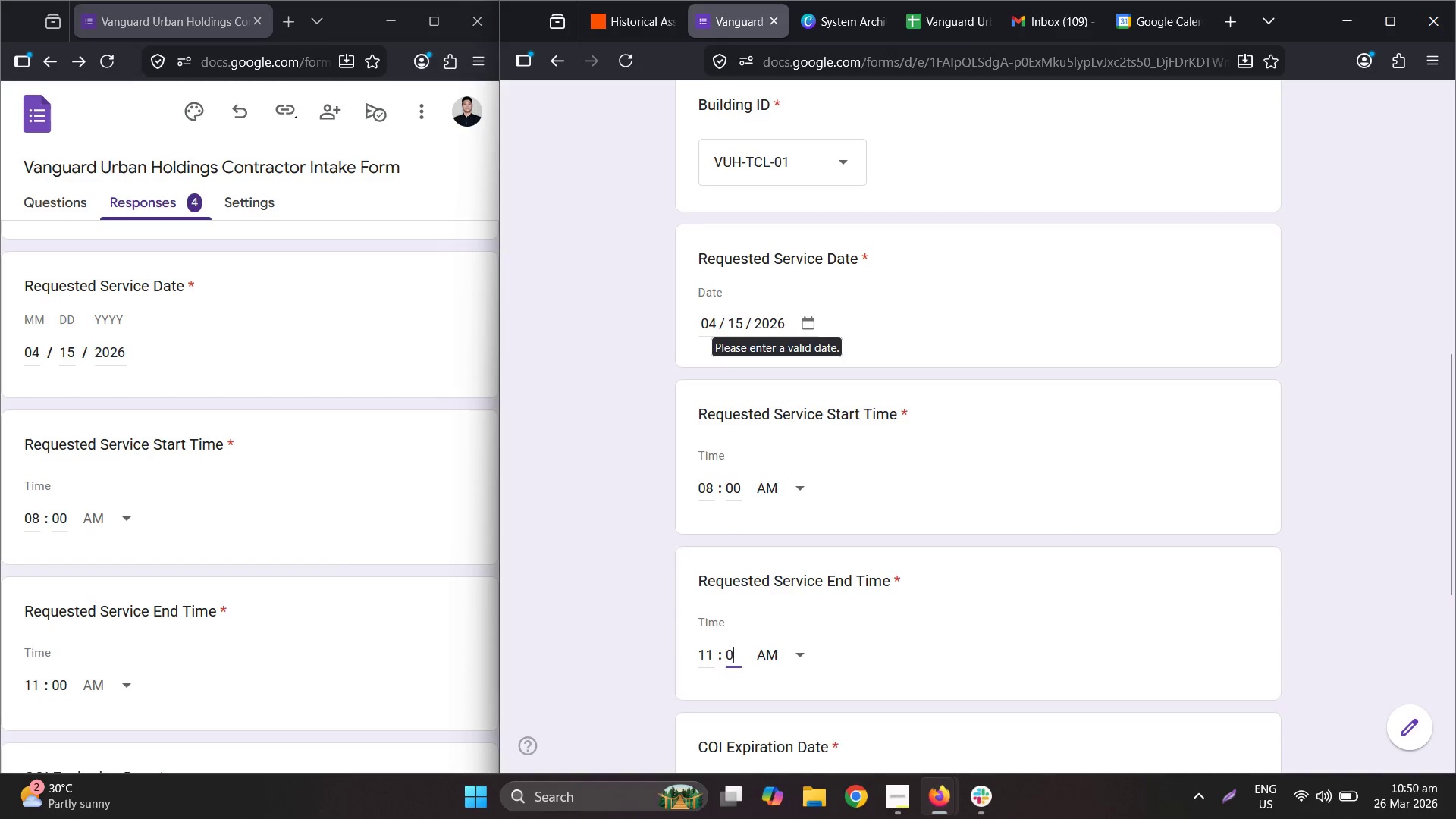 
key(Numpad0)
 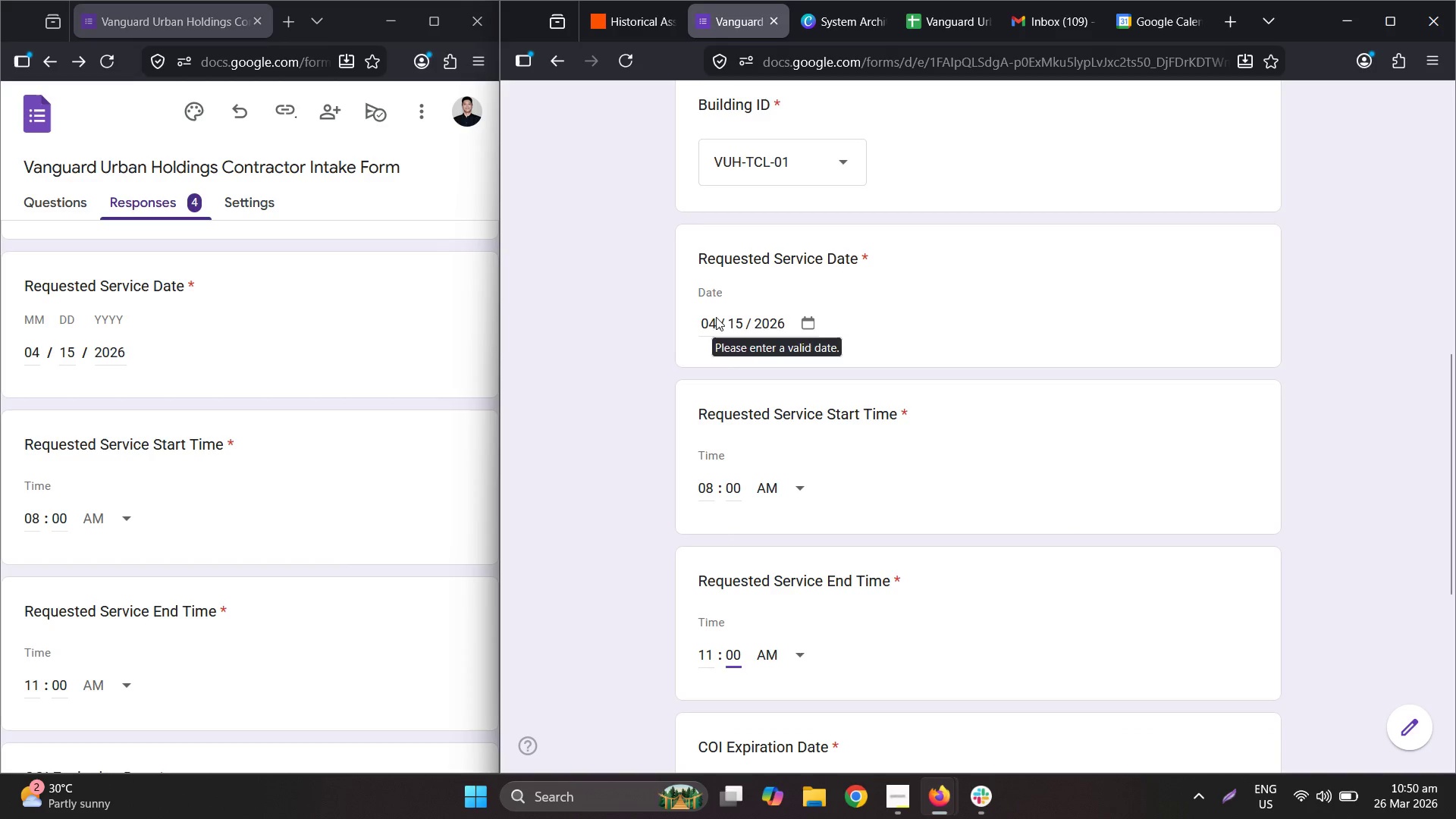 
key(Tab)
 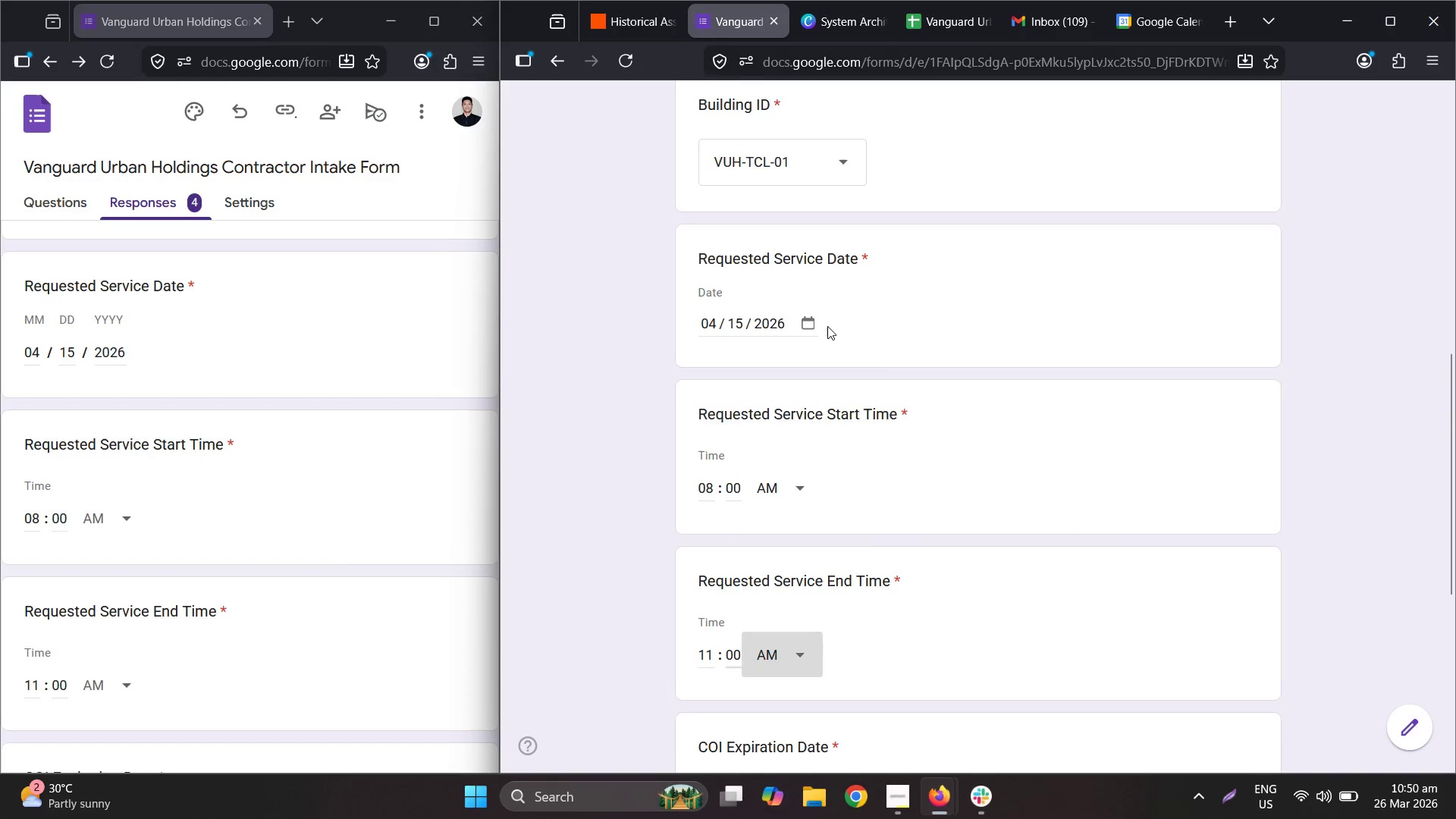 
scroll: coordinate [817, 353], scroll_direction: down, amount: 4.0
 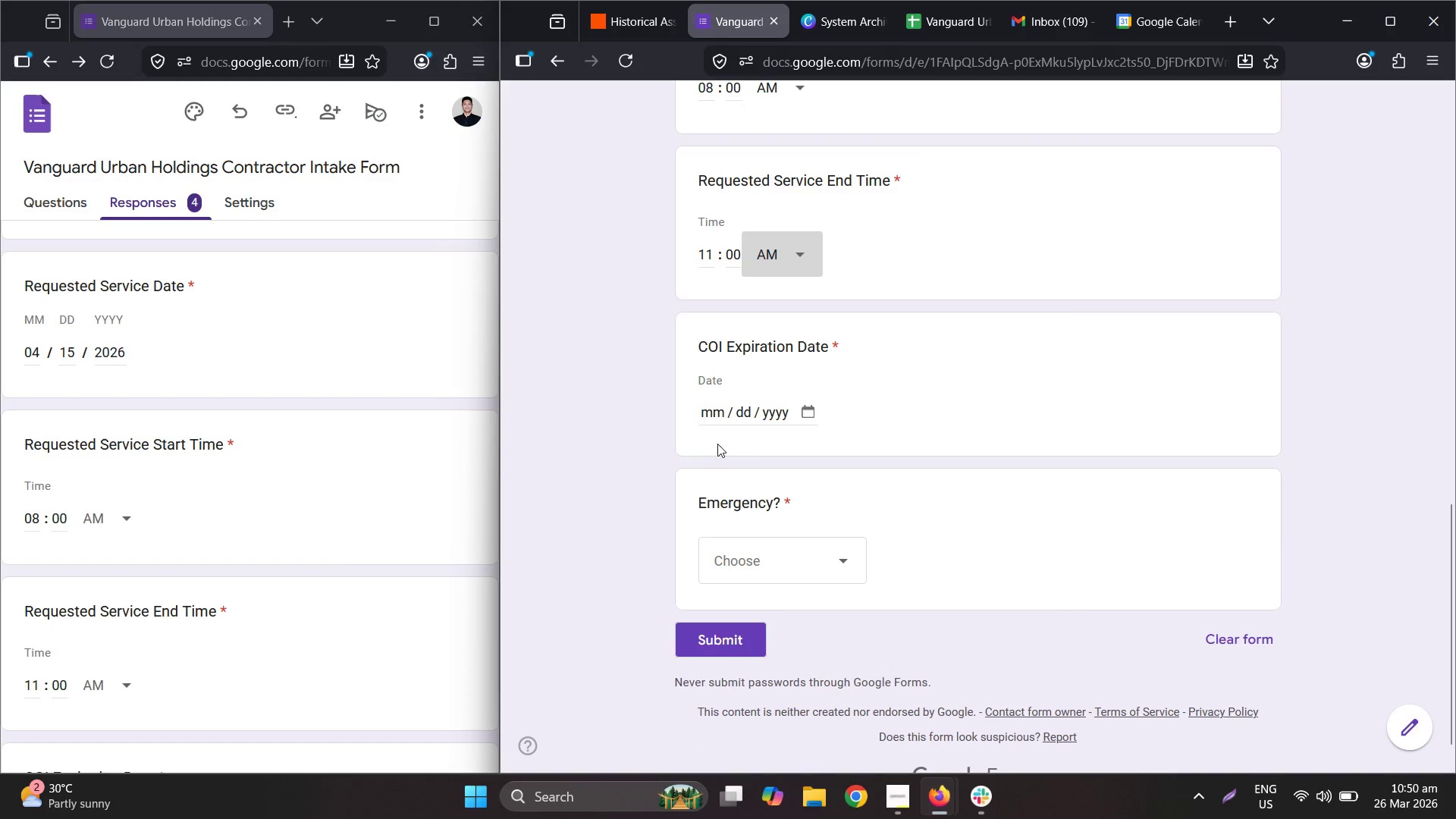 
left_click([711, 415])
 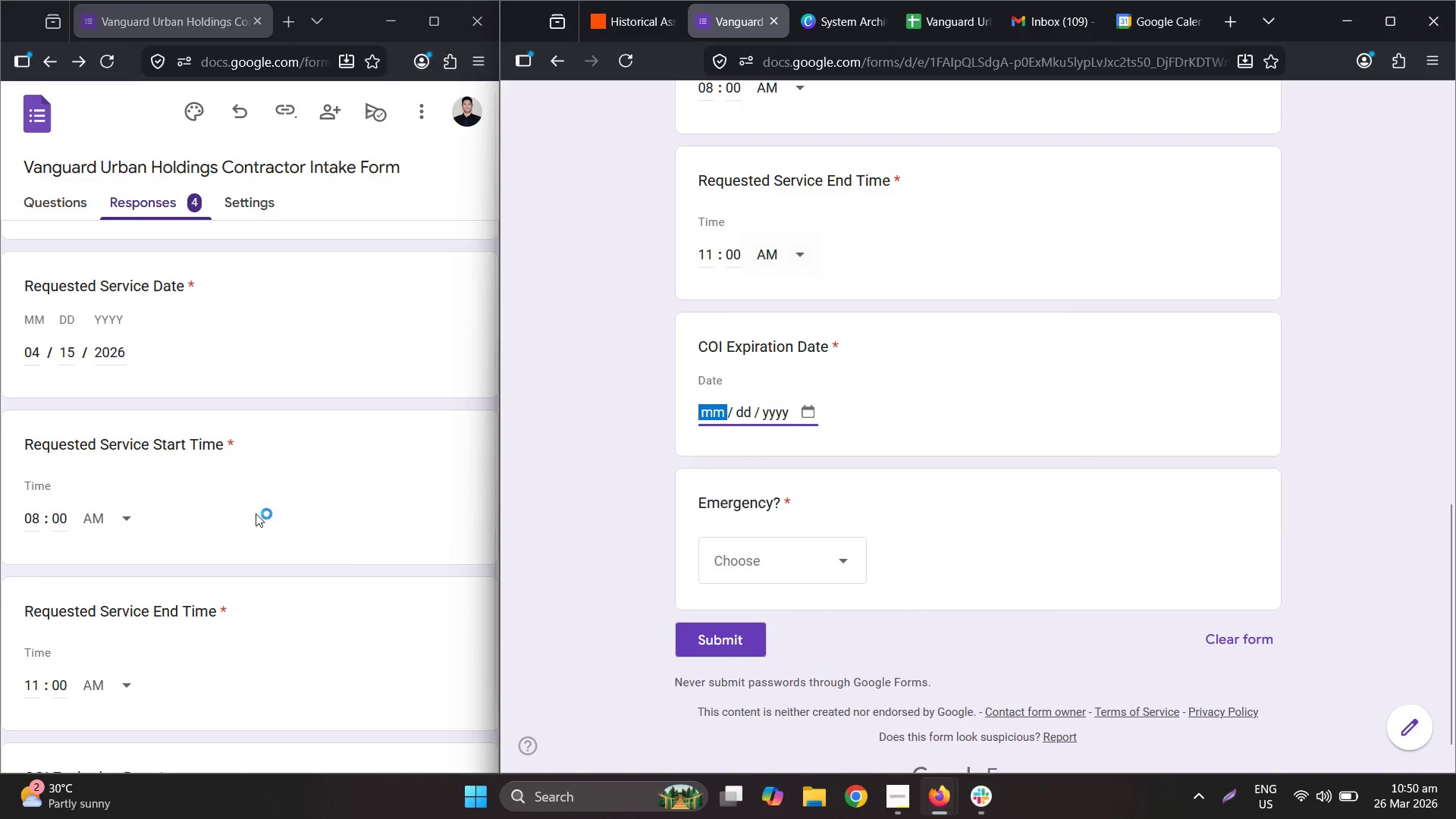 
scroll: coordinate [249, 512], scroll_direction: down, amount: 3.0
 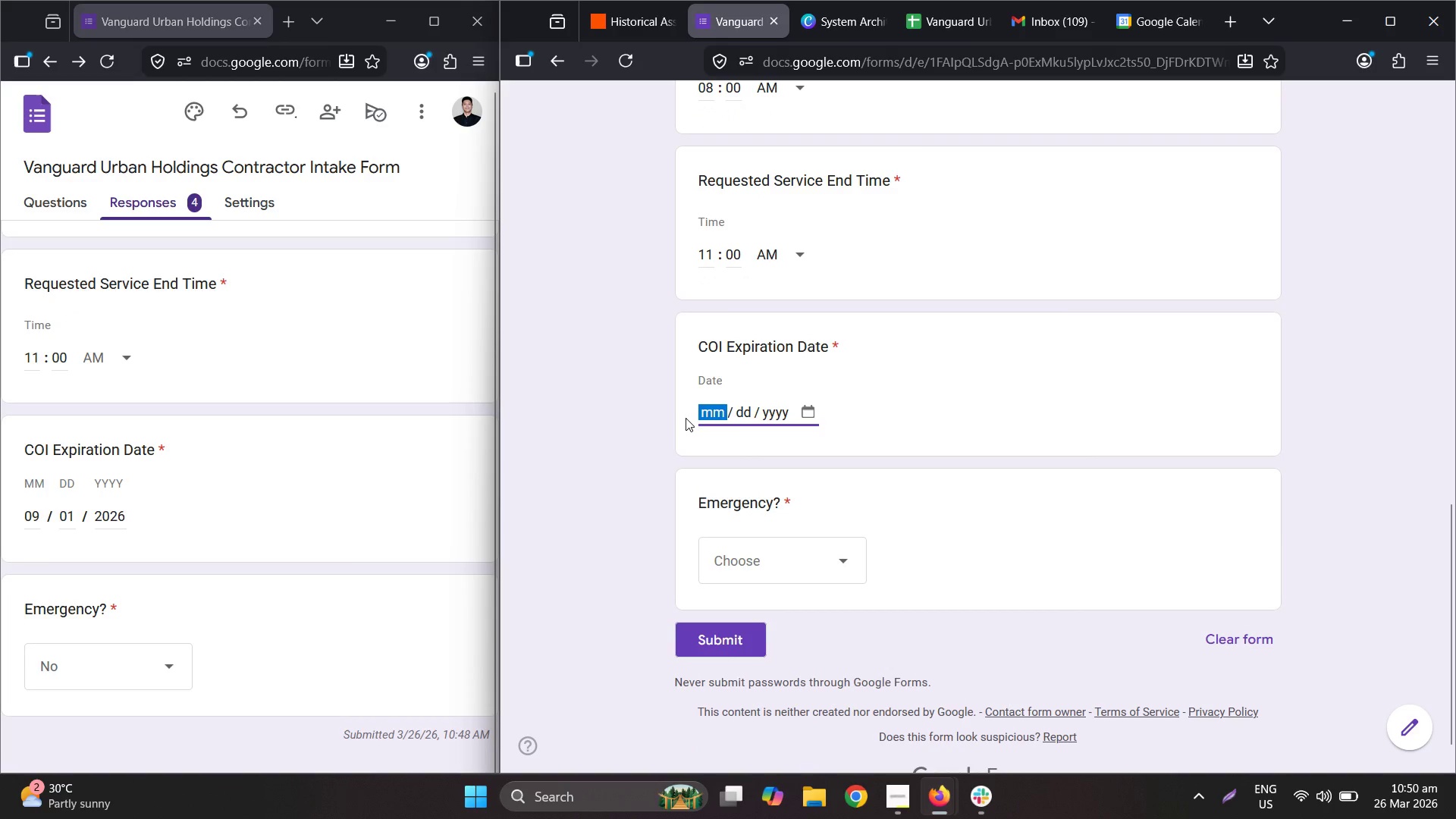 
key(Numpad0)
 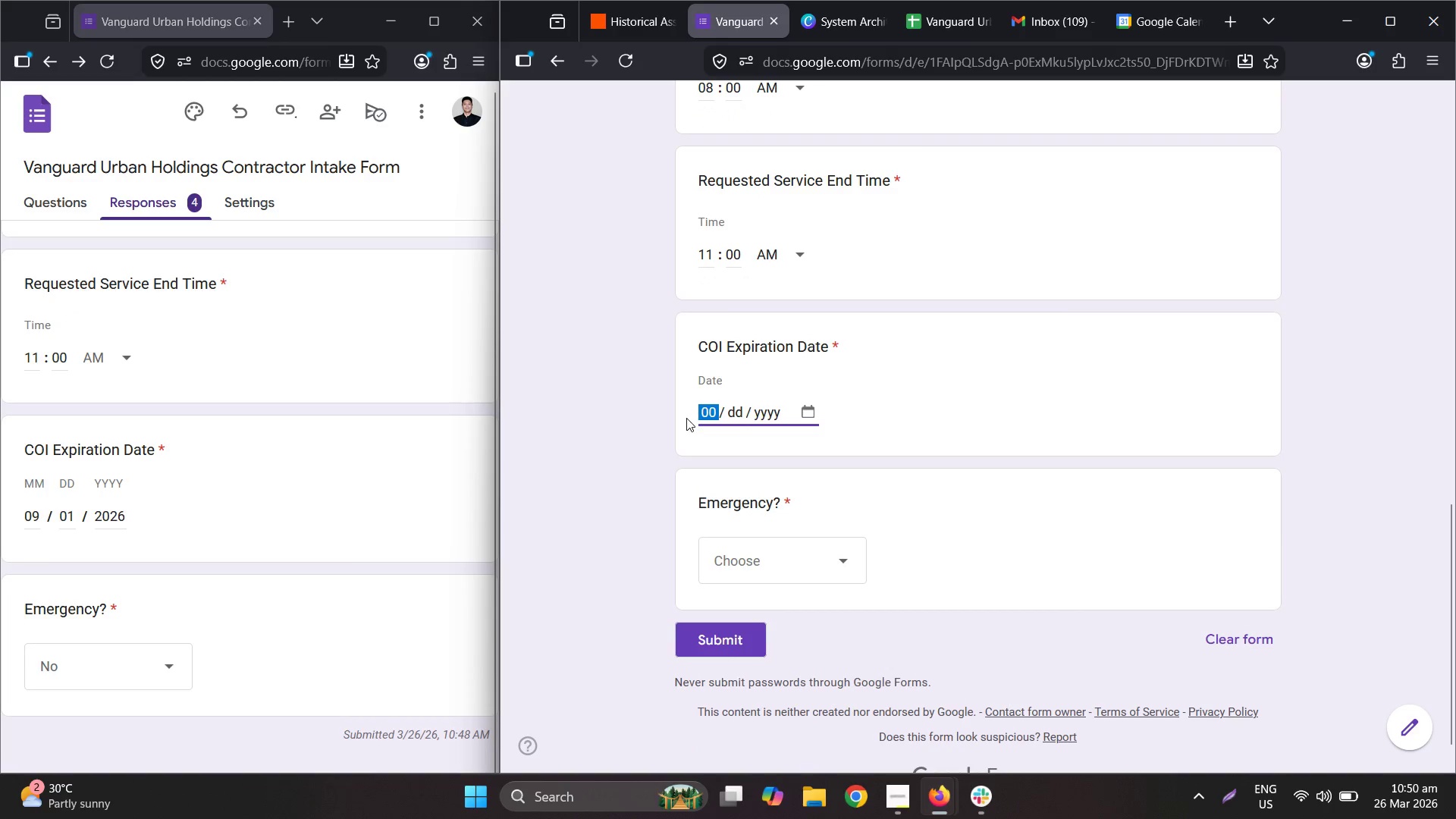 
key(Numpad9)
 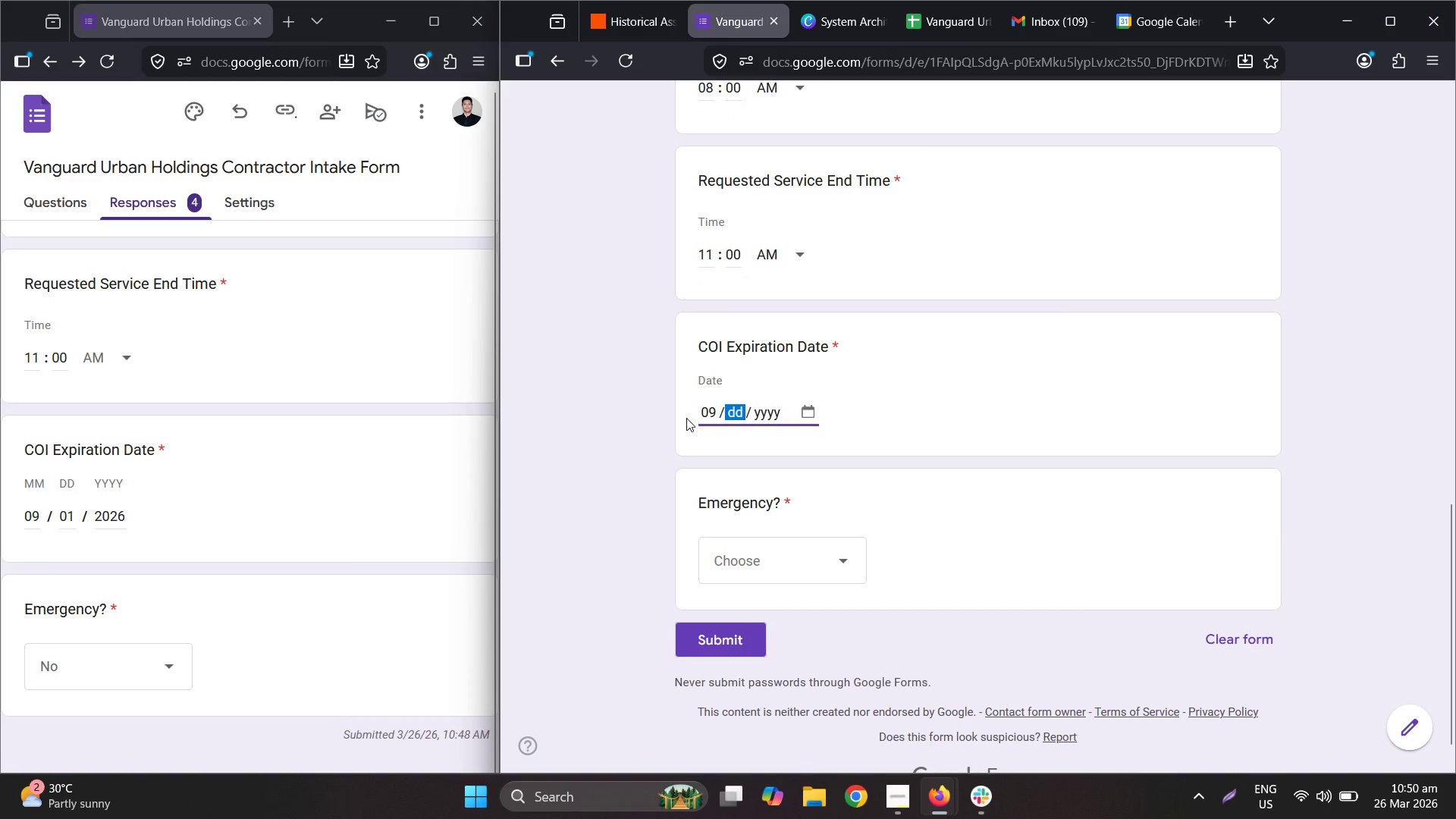 
key(Numpad0)
 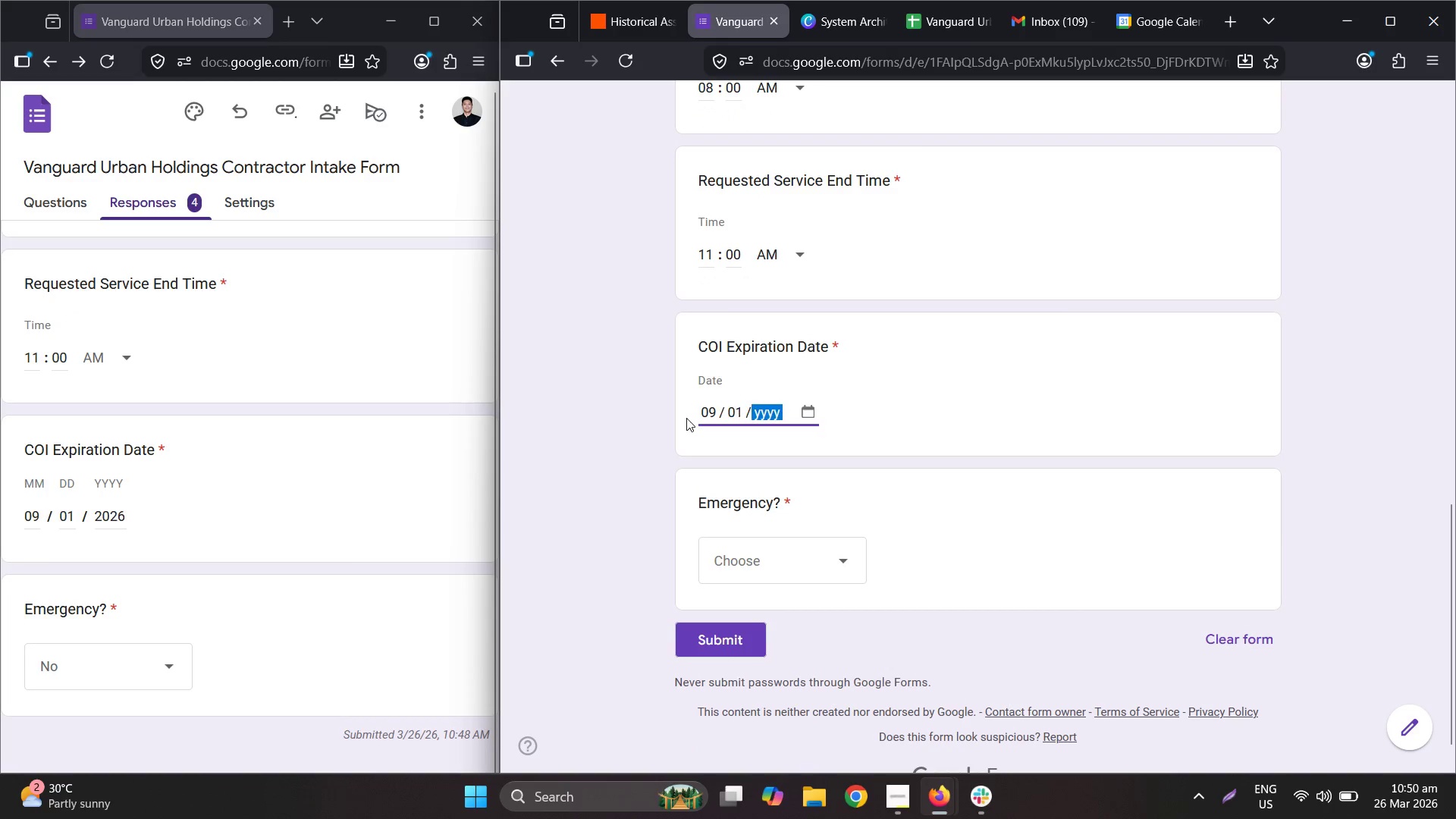 
key(Numpad1)
 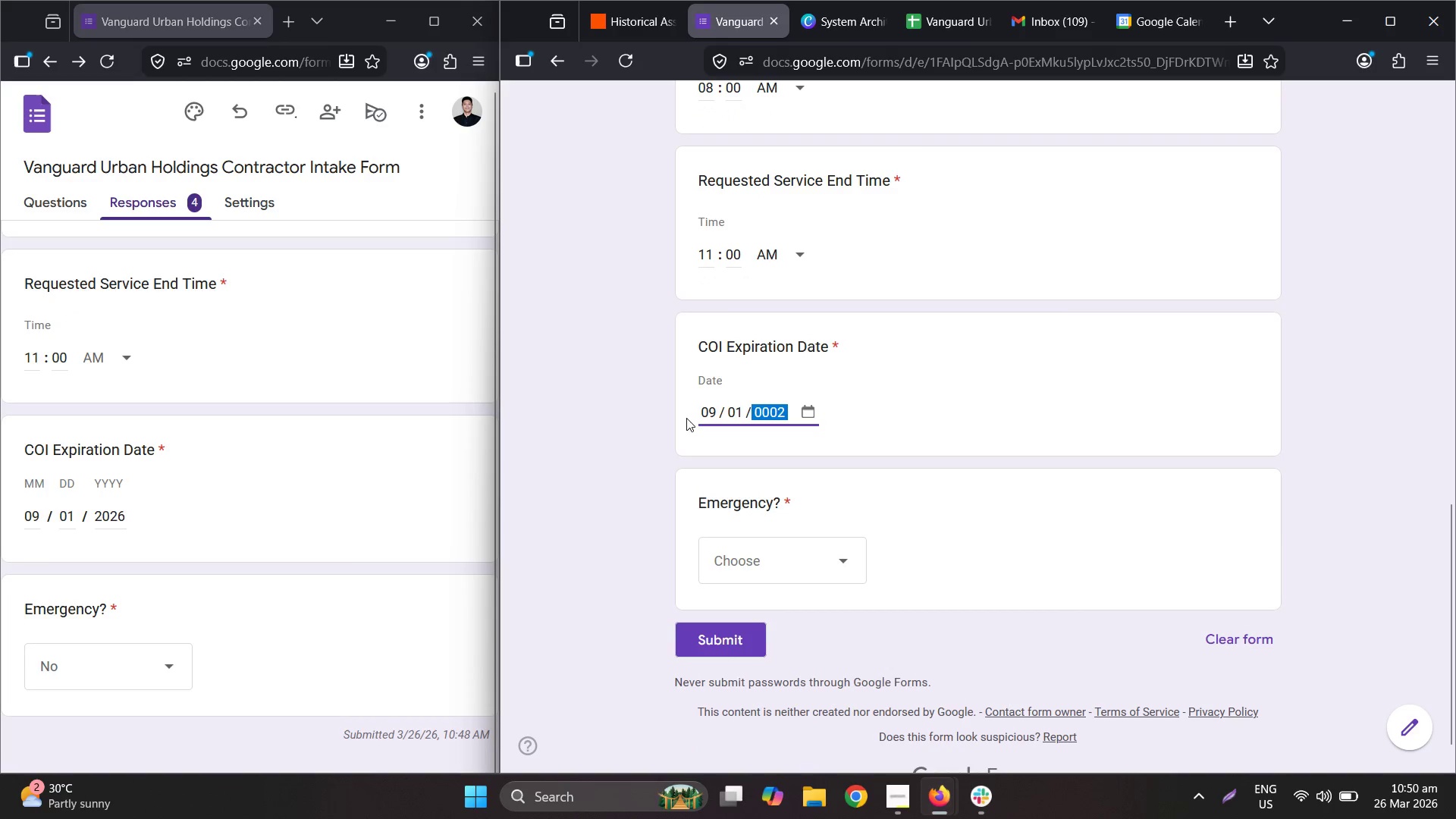 
key(Numpad2)
 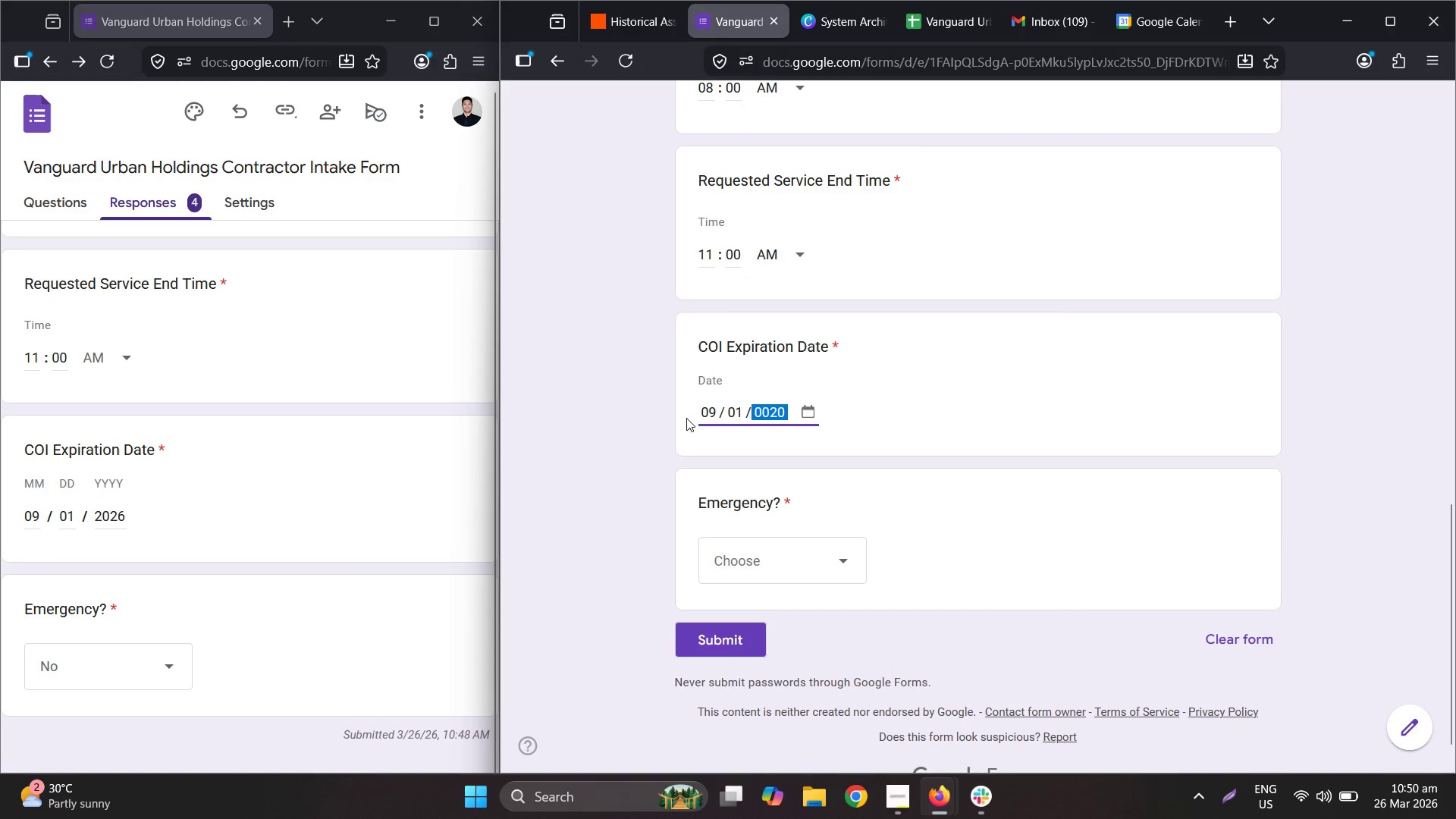 
key(Numpad0)
 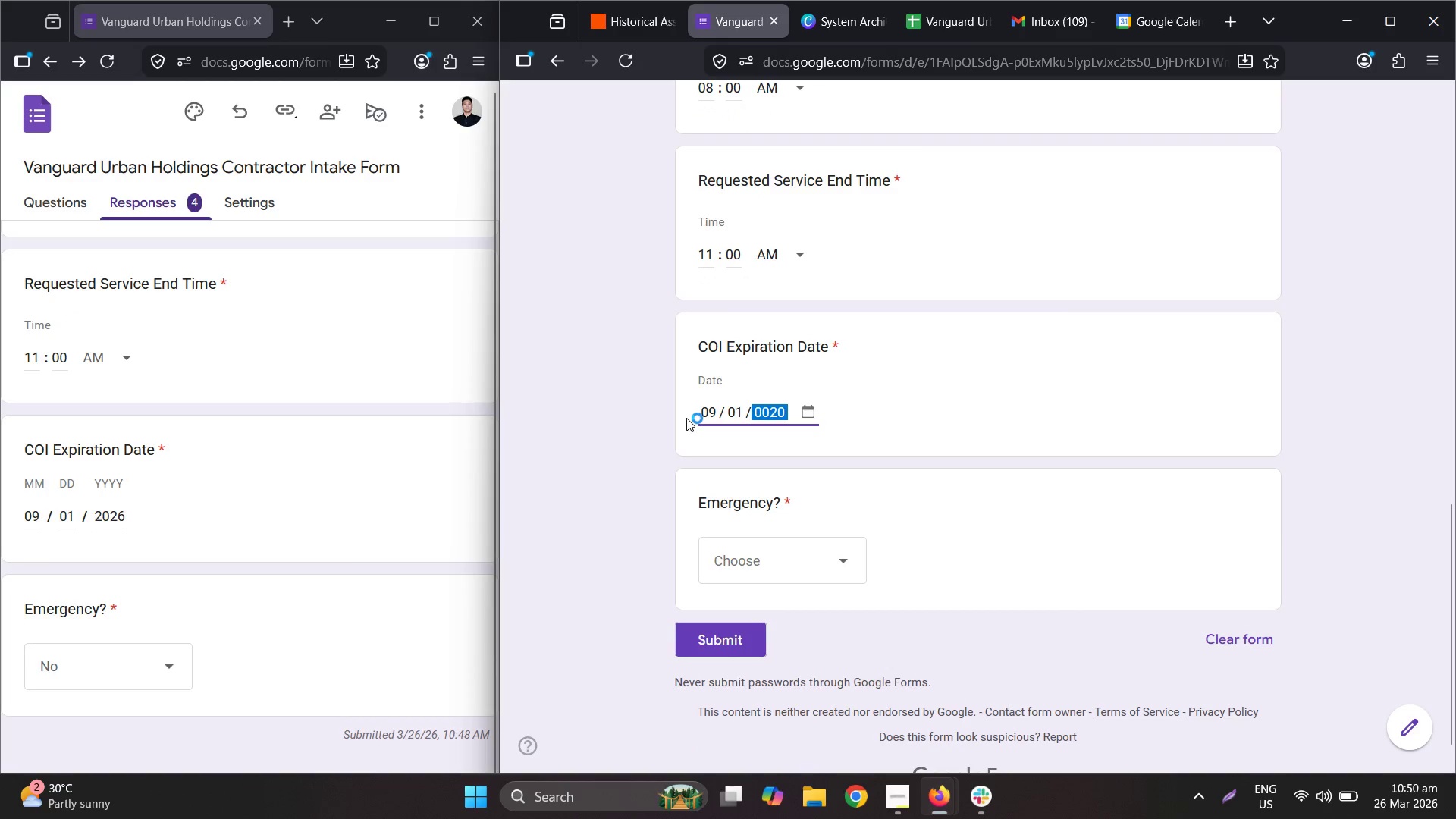 
key(Numpad2)
 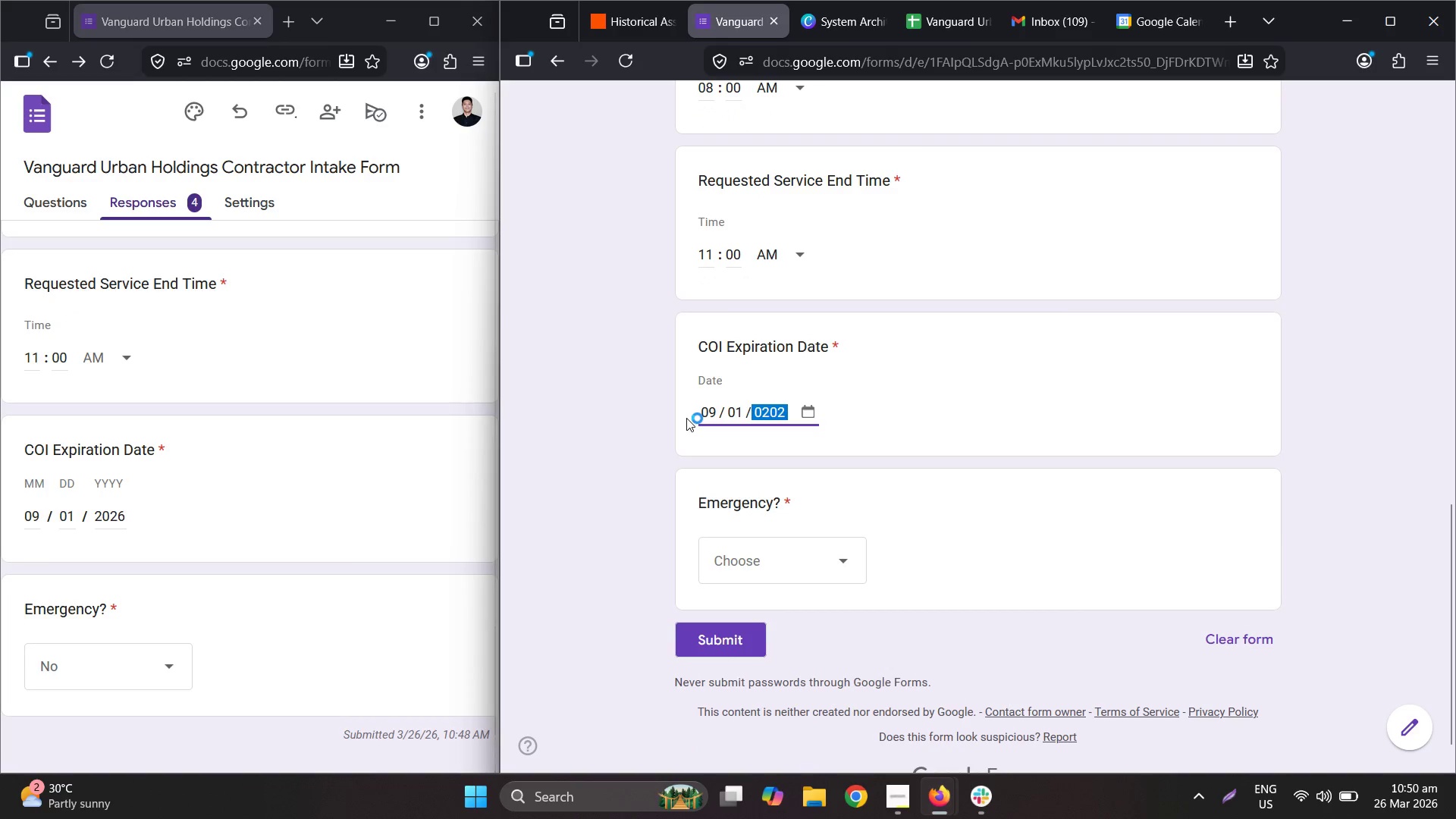 
key(Numpad6)
 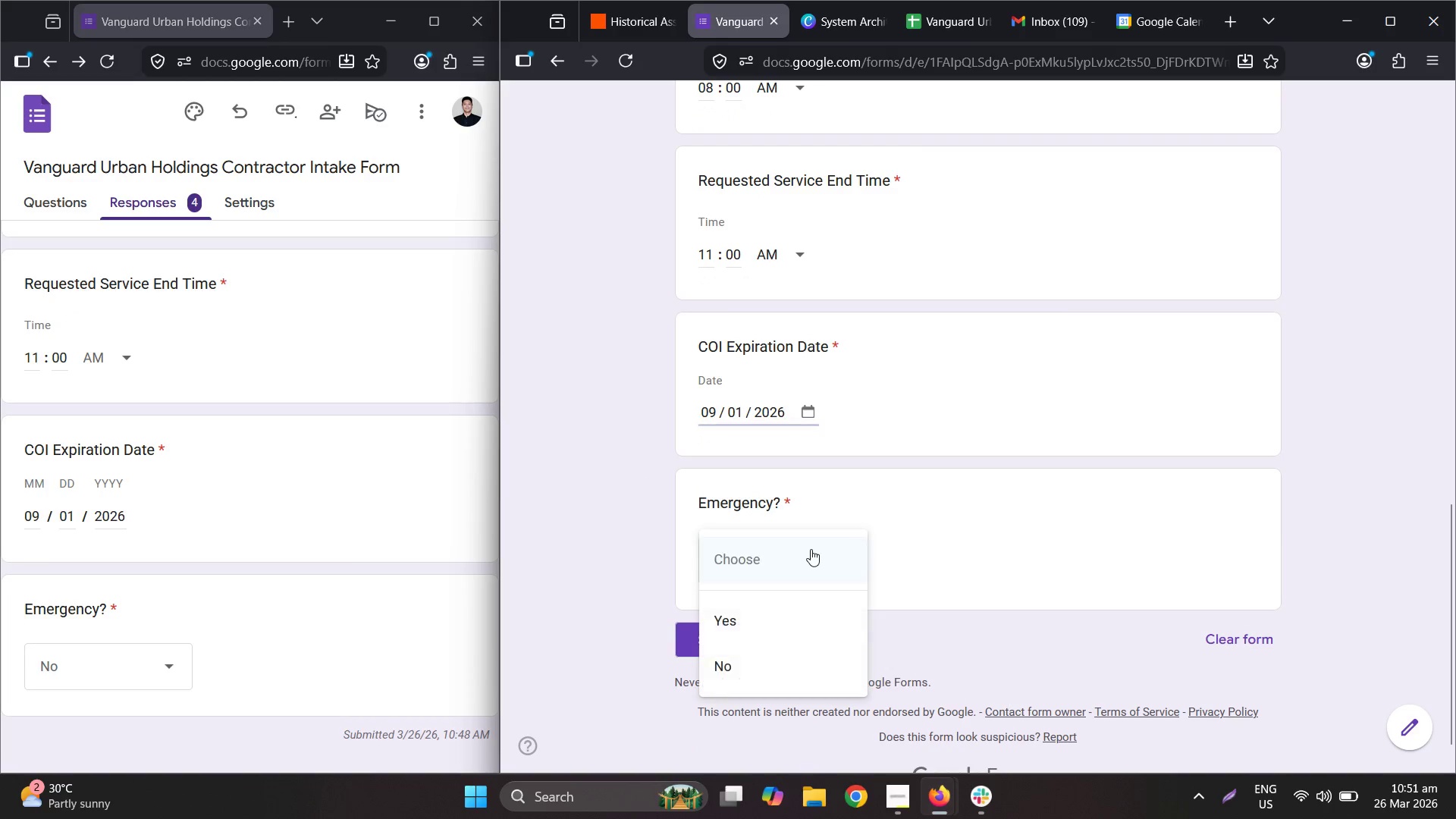 
left_click([770, 654])
 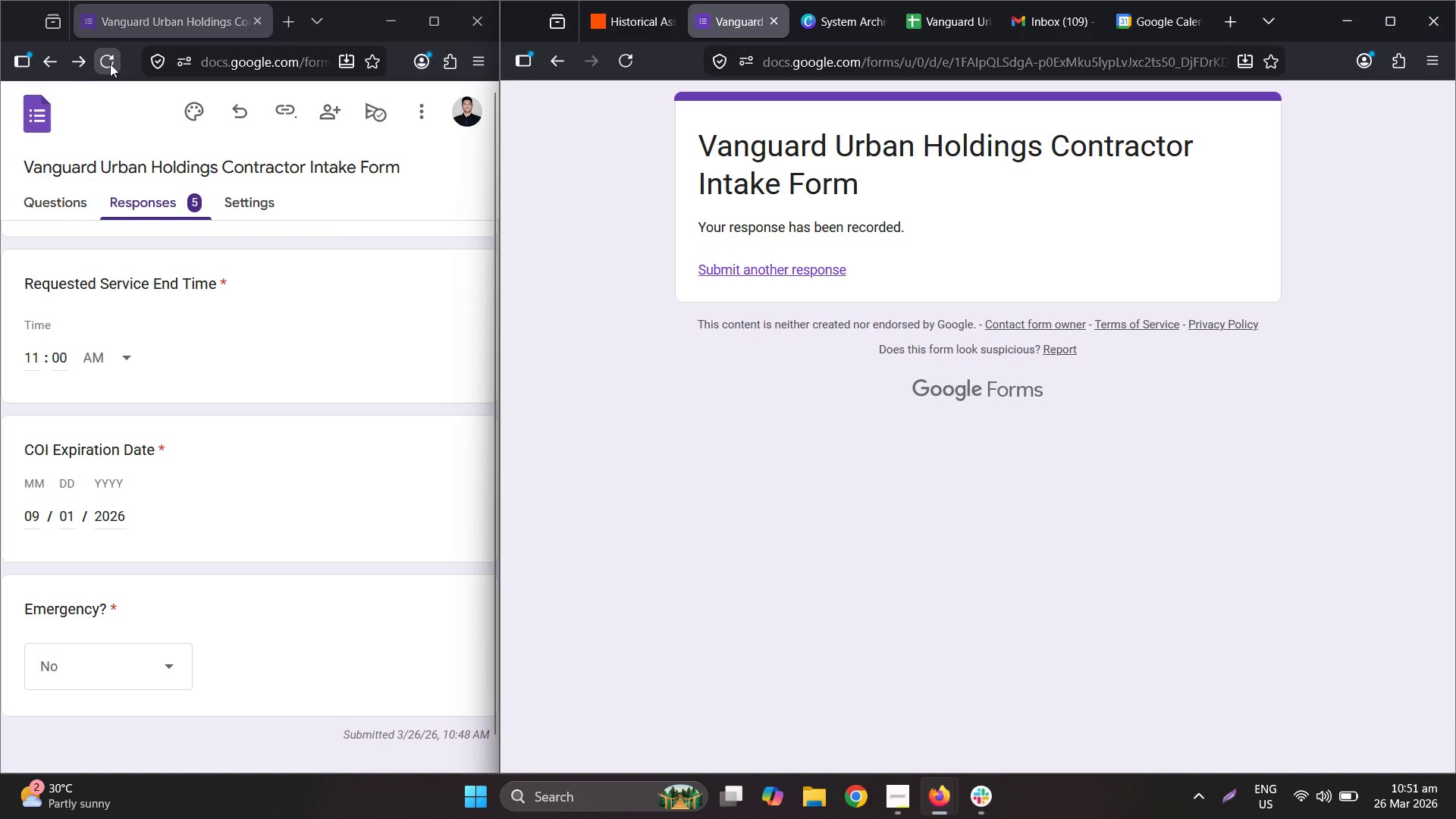 
left_click_drag(start_coordinate=[110, 64], to_coordinate=[281, 107])
 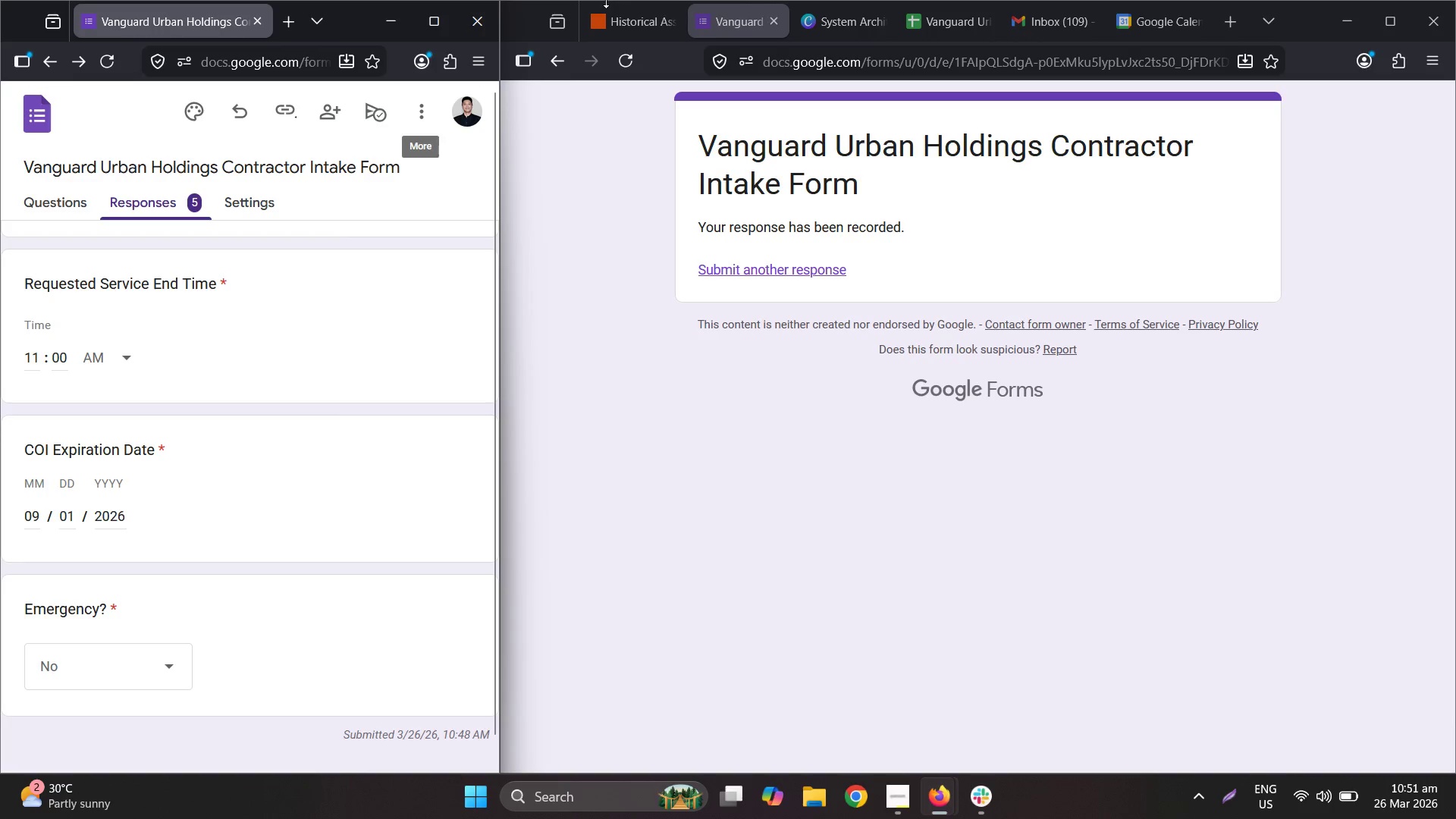 
left_click([631, 8])
 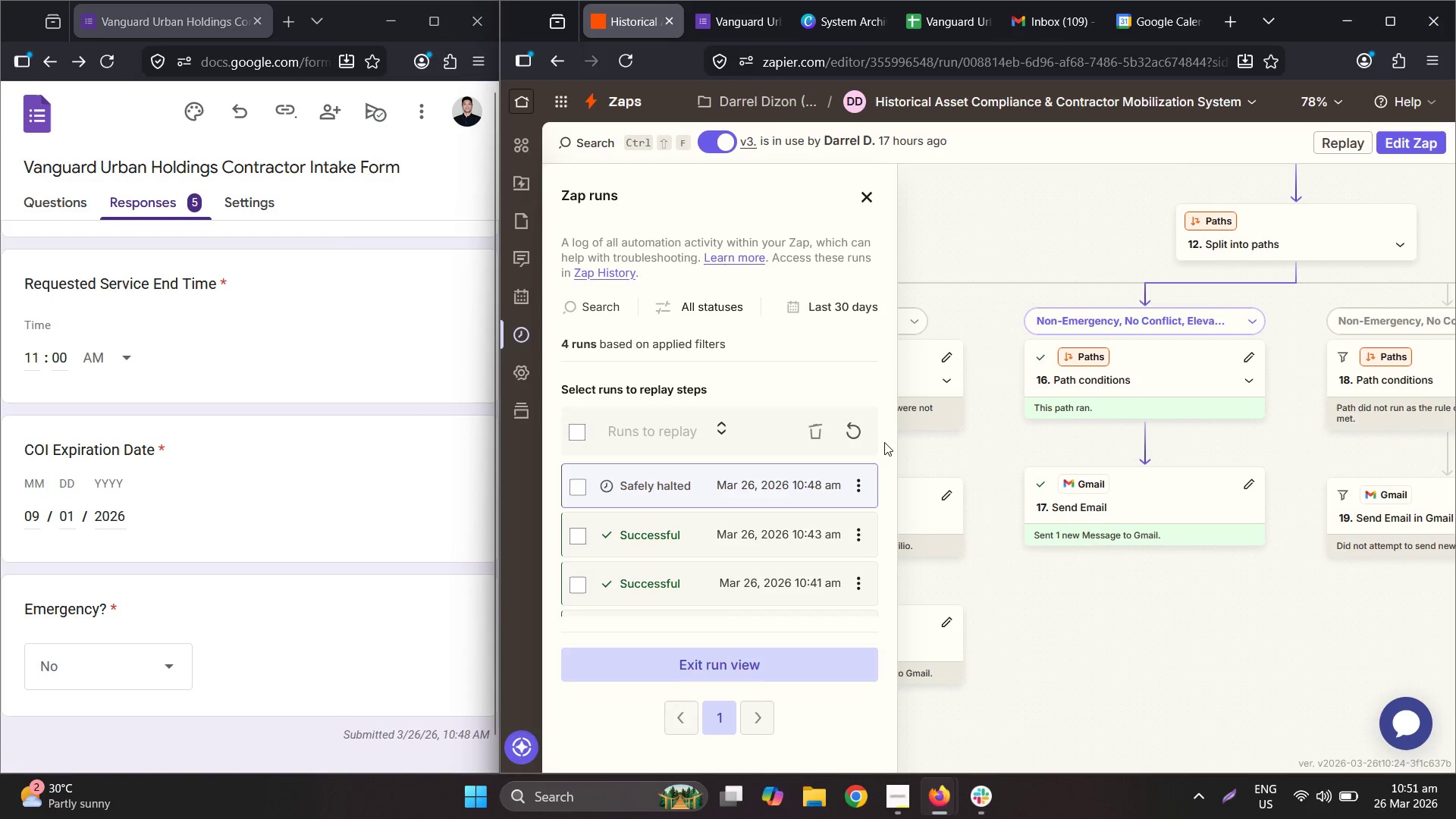 
left_click([856, 424])
 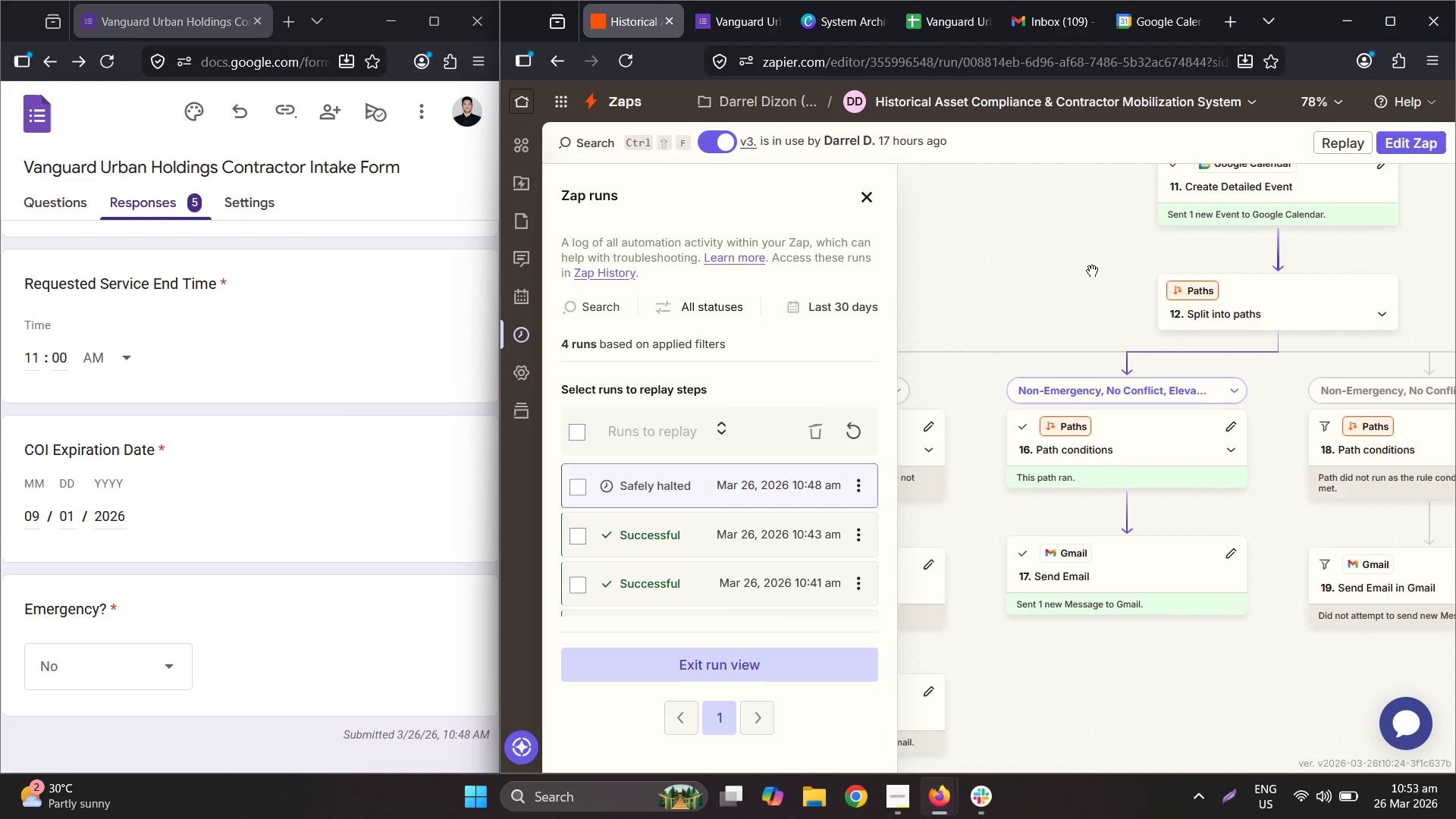 
wait(120.25)
 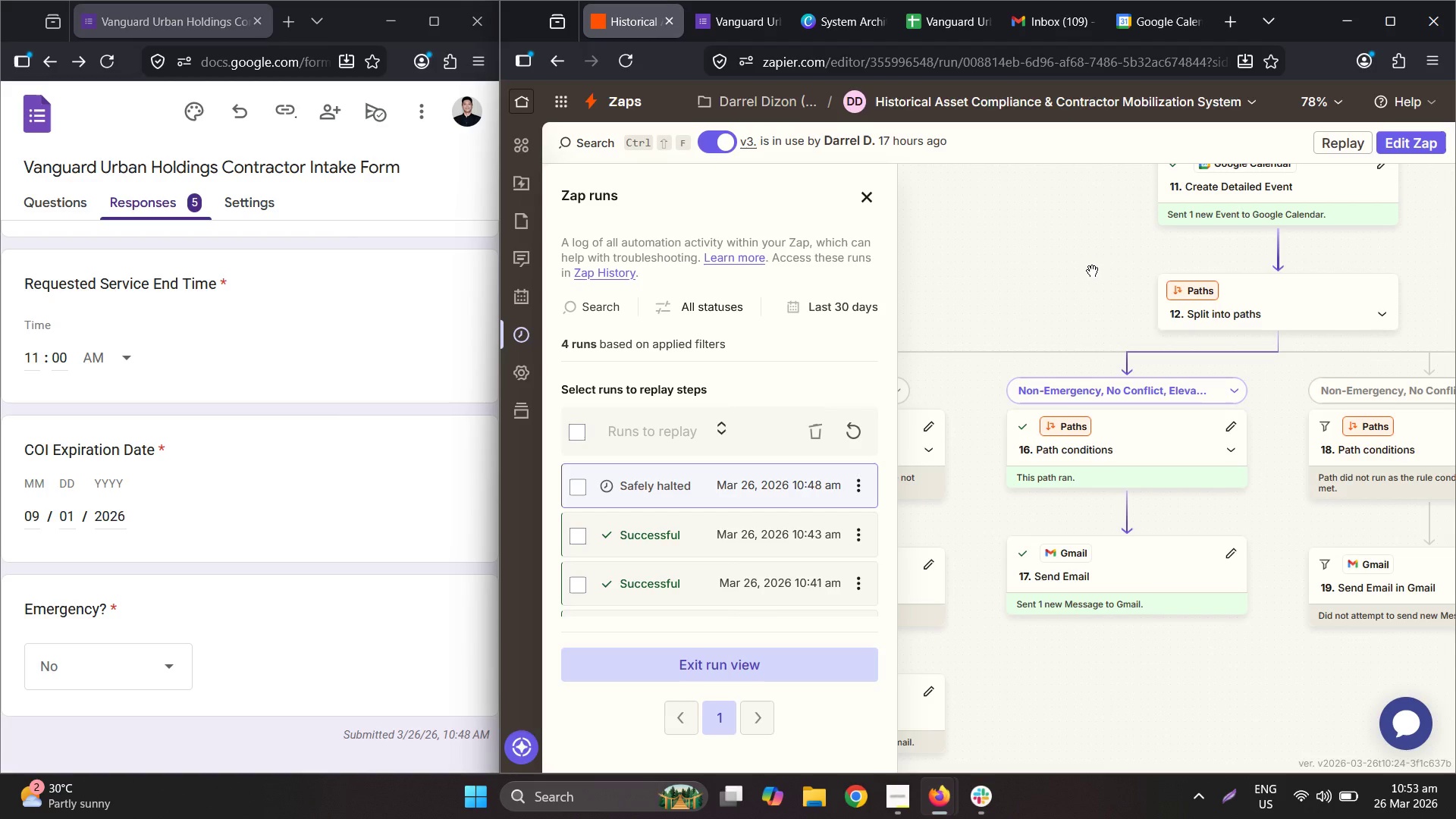 
left_click([866, 431])
 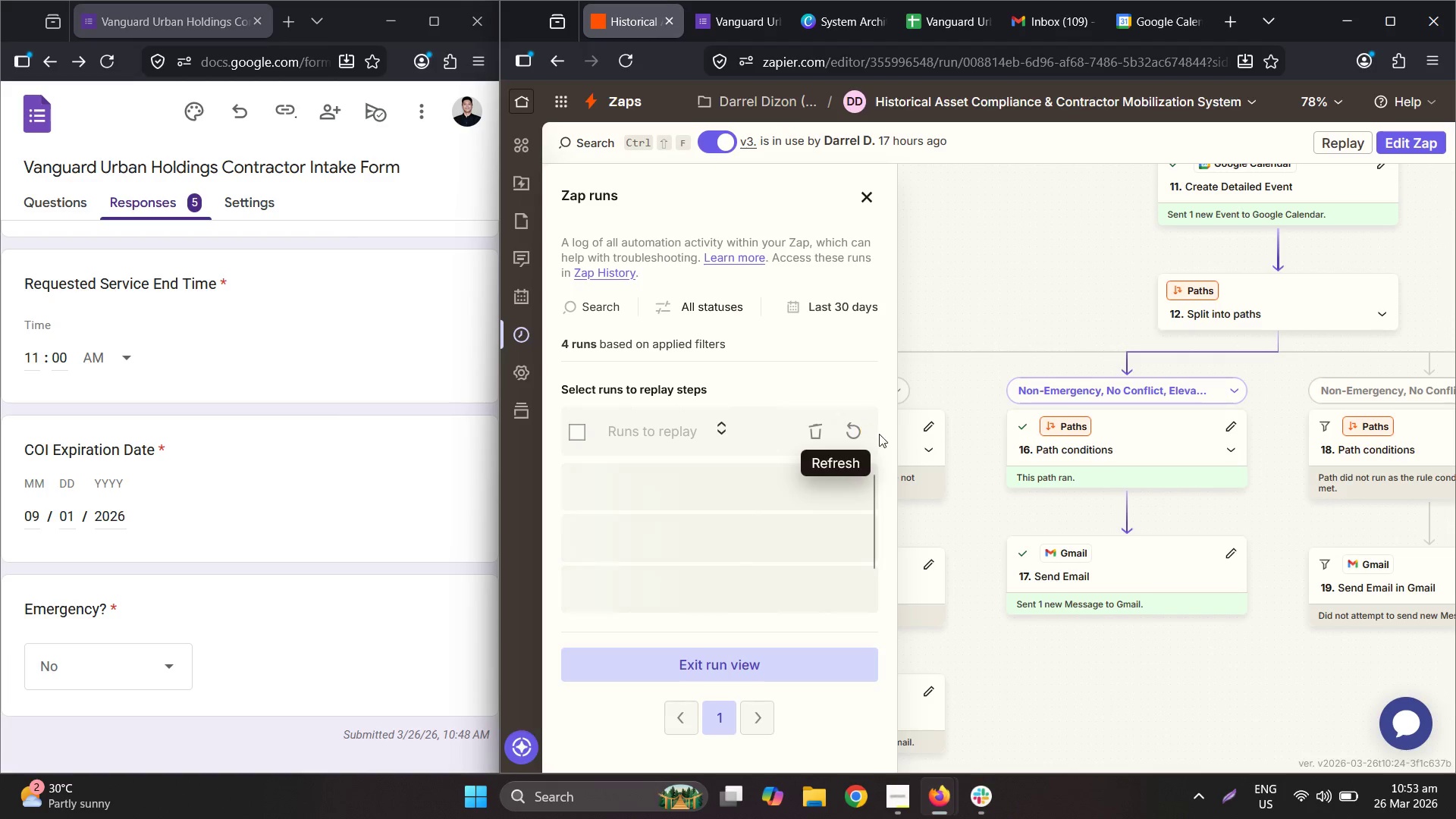 
mouse_move([933, 460])
 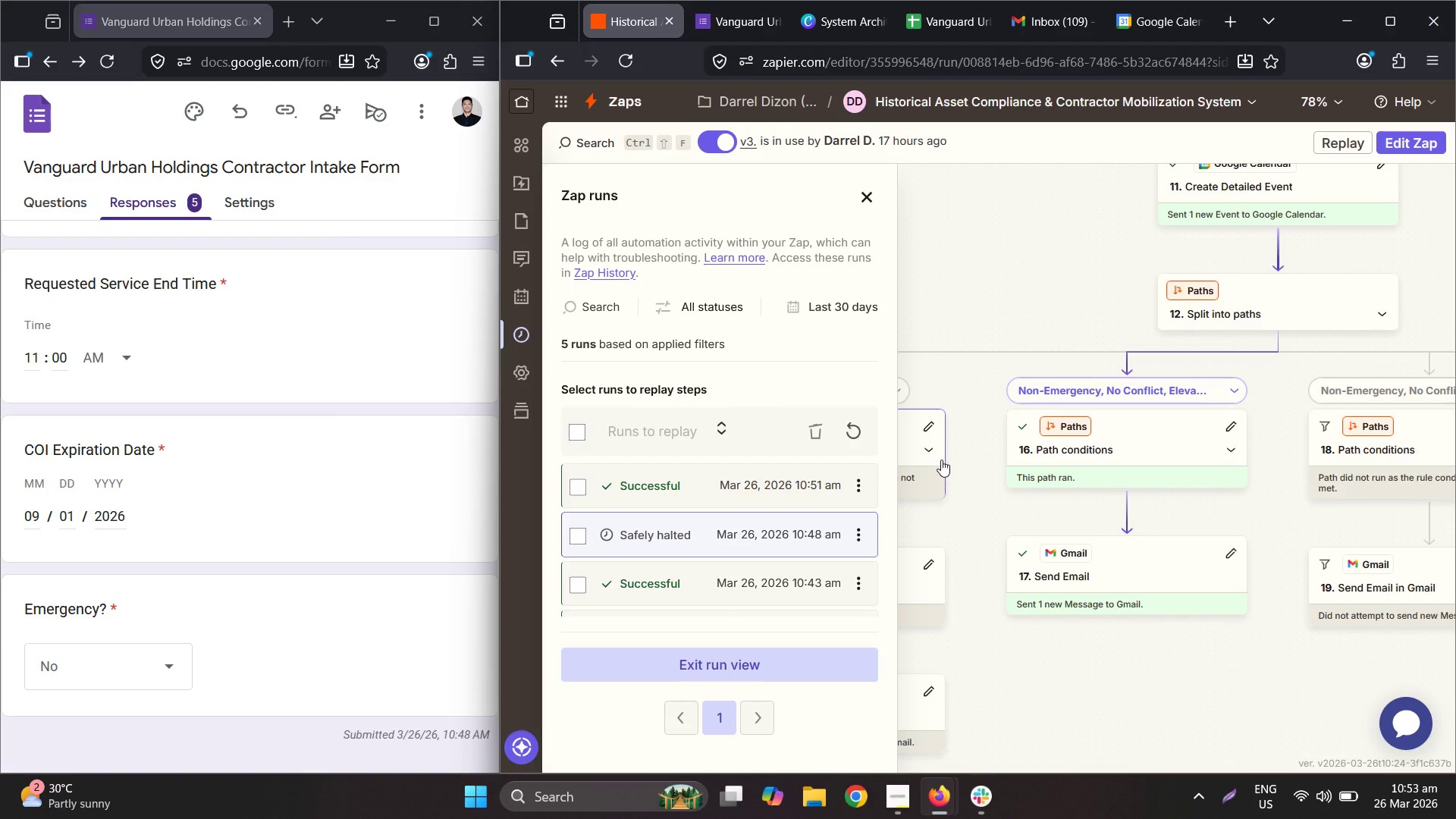 
wait(8.84)
 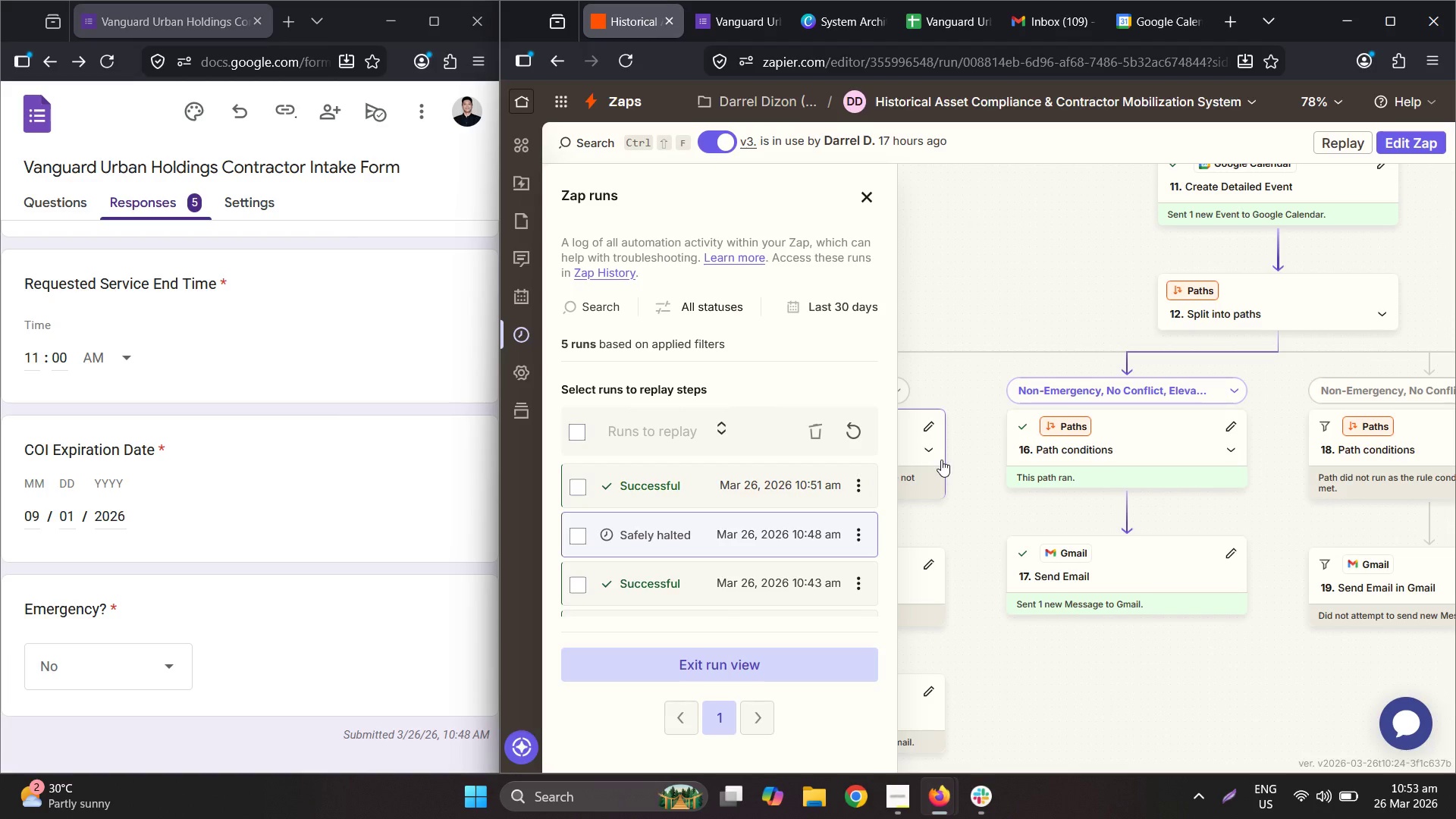 
left_click([840, 431])
 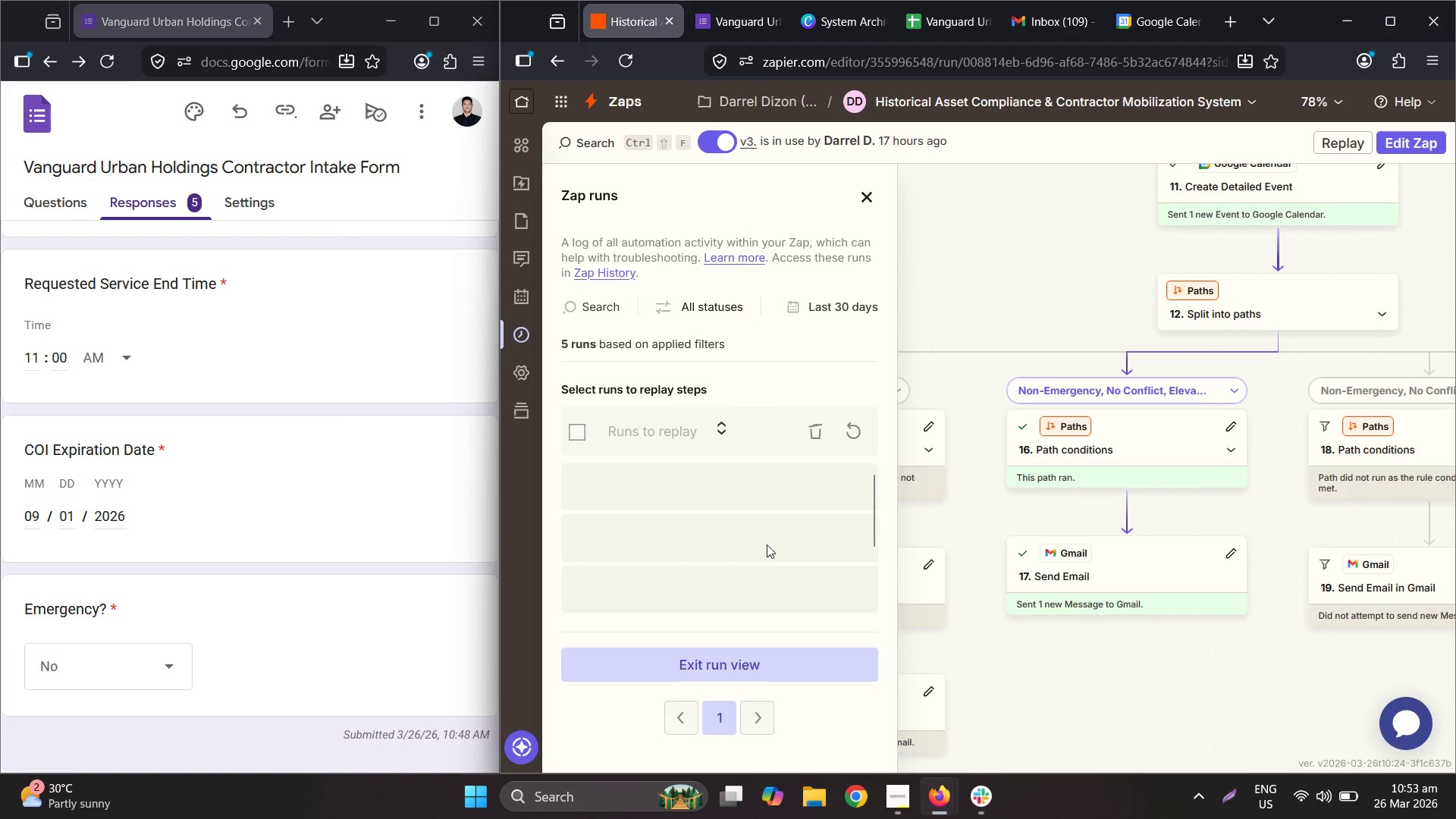 
scroll: coordinate [780, 538], scroll_direction: down, amount: 2.0
 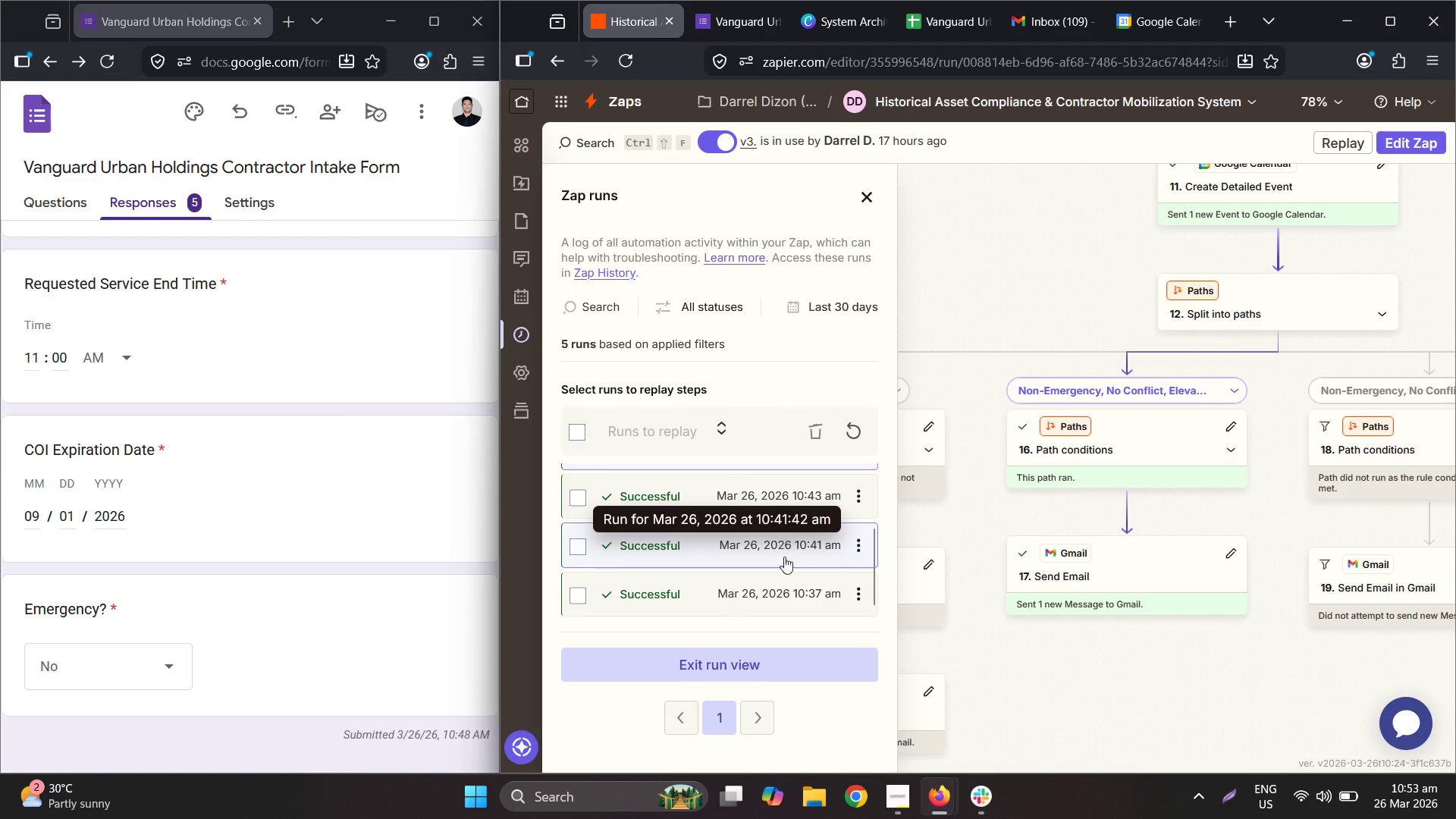 
scroll: coordinate [781, 564], scroll_direction: up, amount: 2.0
 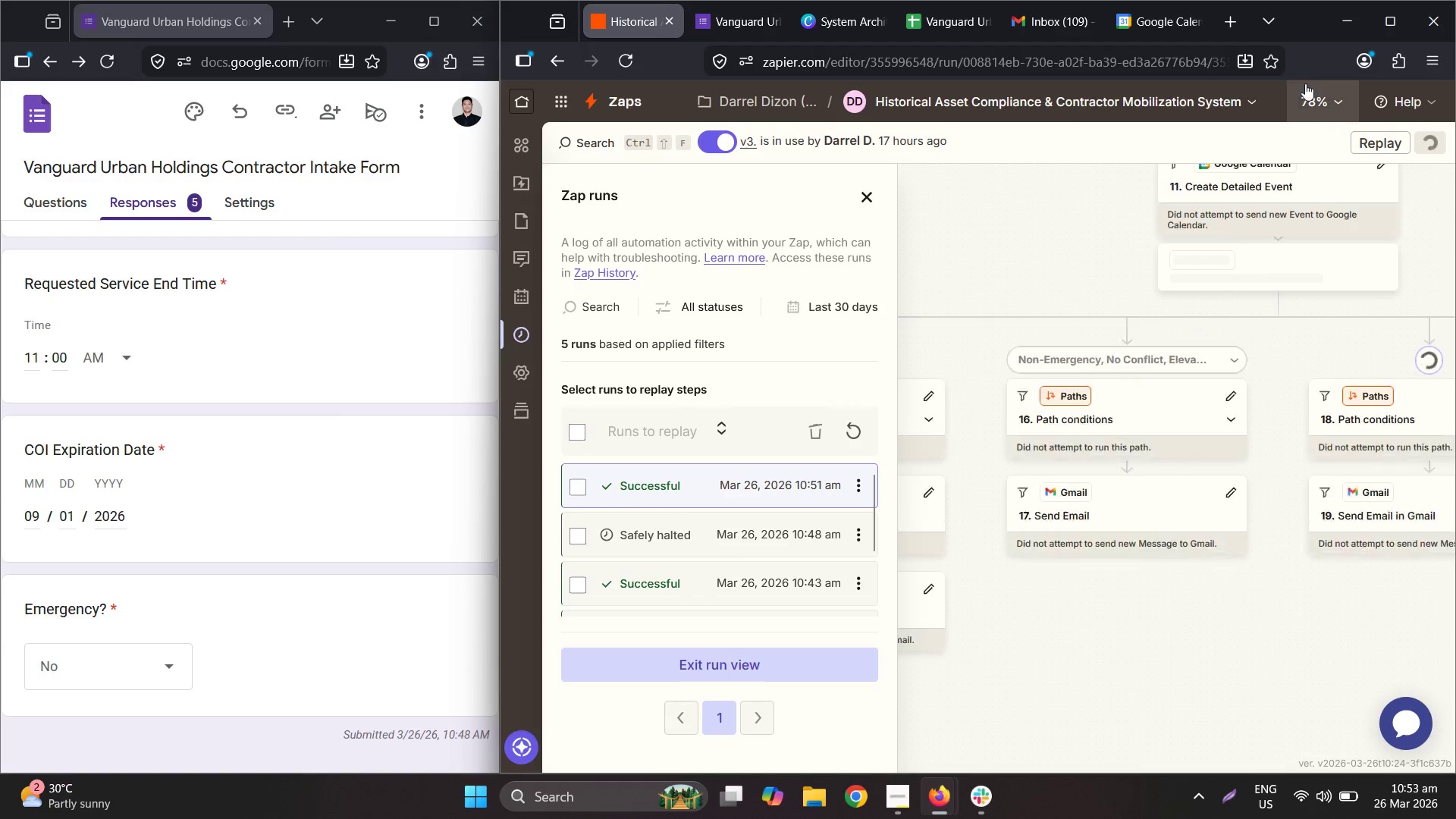 
left_click([1405, 18])
 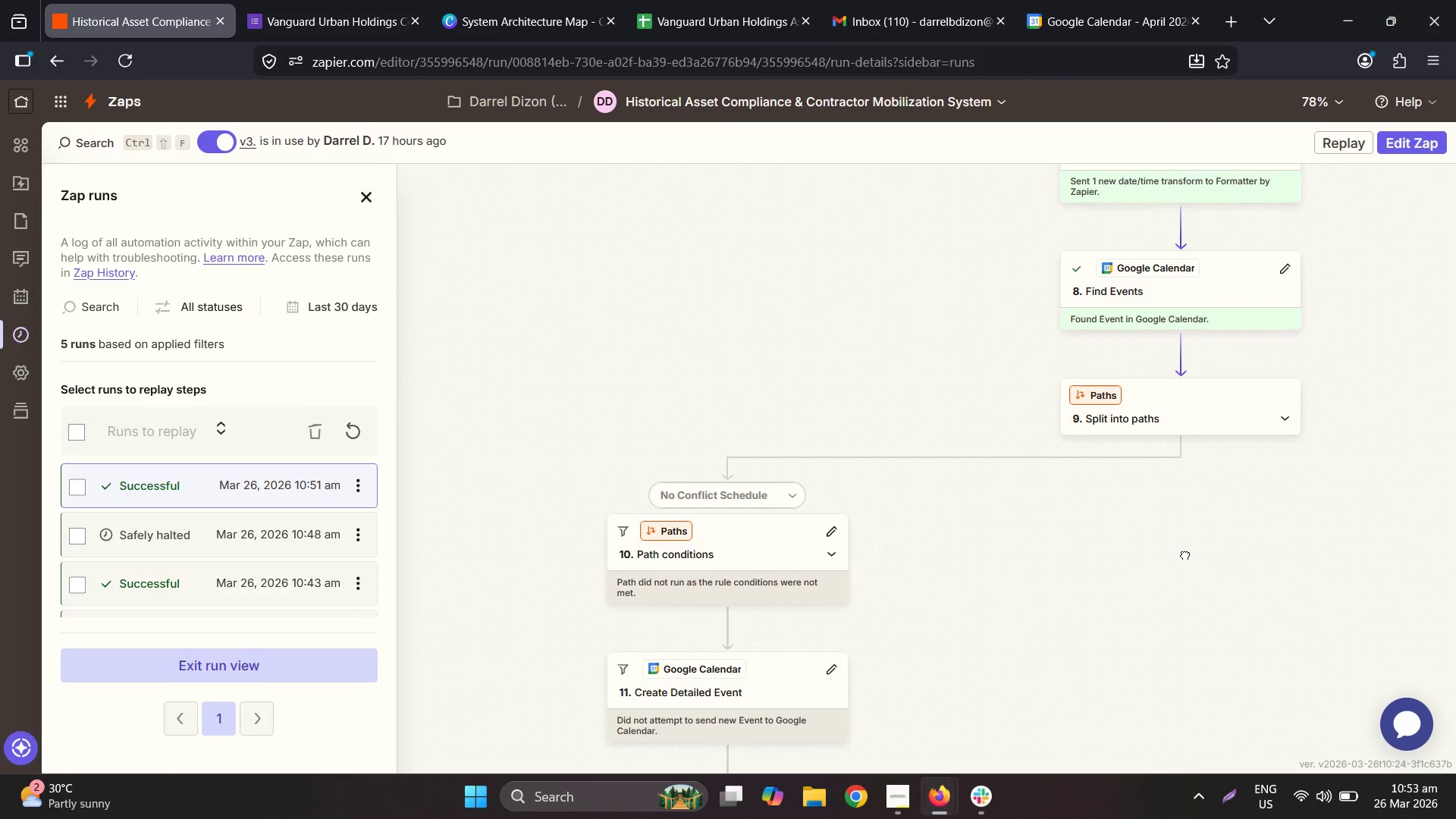 
wait(5.94)
 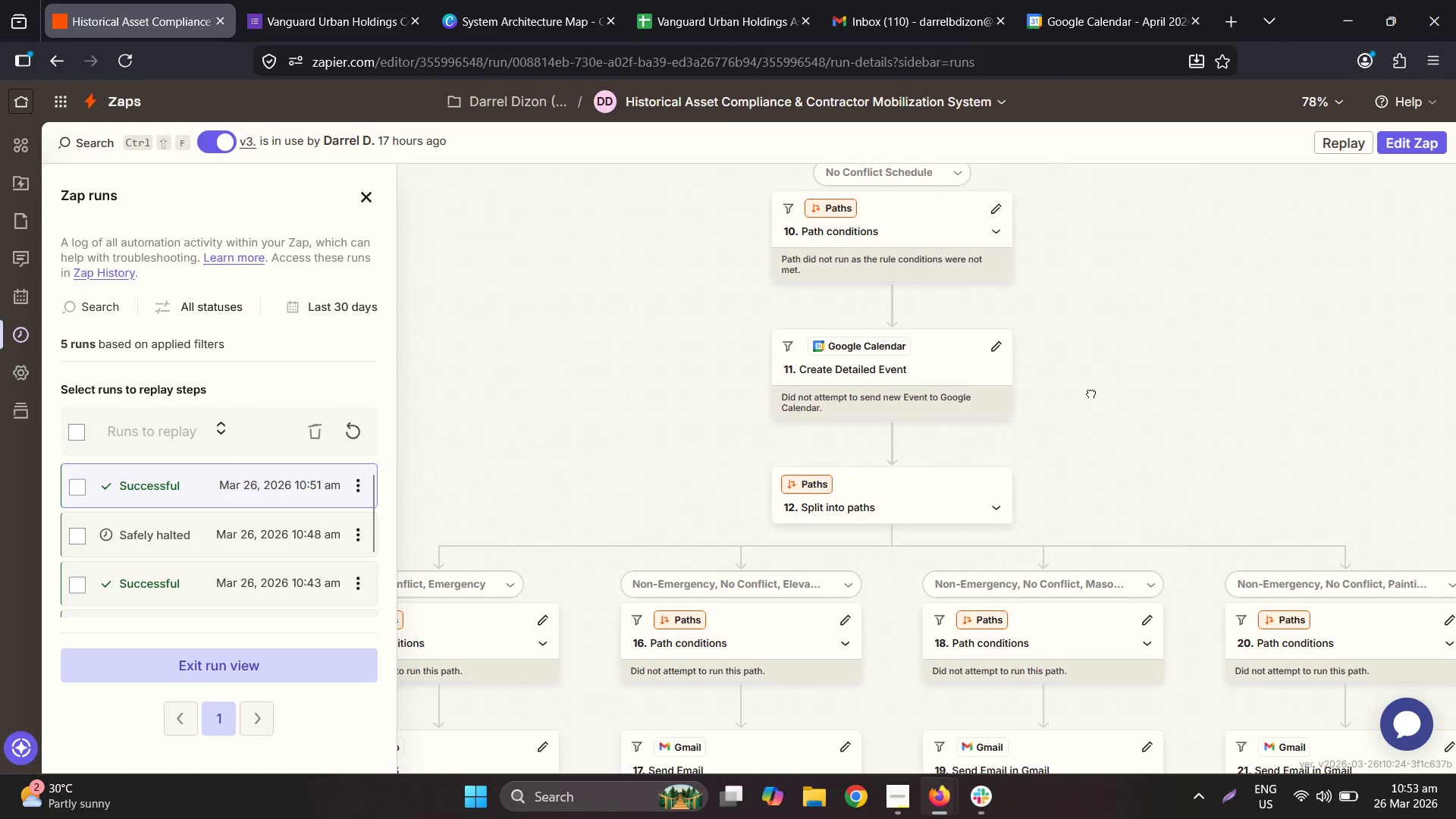 
scroll: coordinate [1149, 400], scroll_direction: up, amount: 1.0
 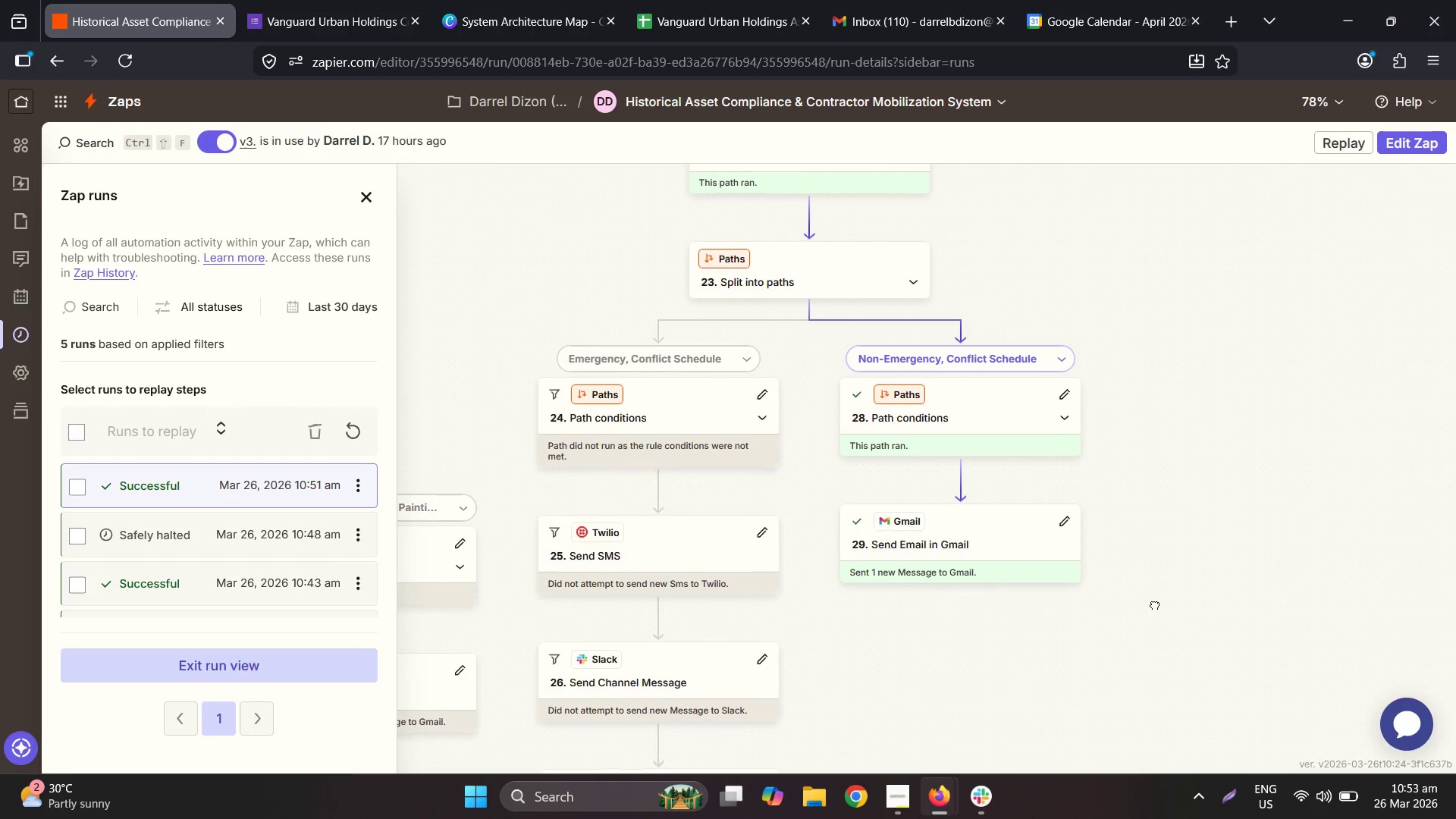 
wait(7.47)
 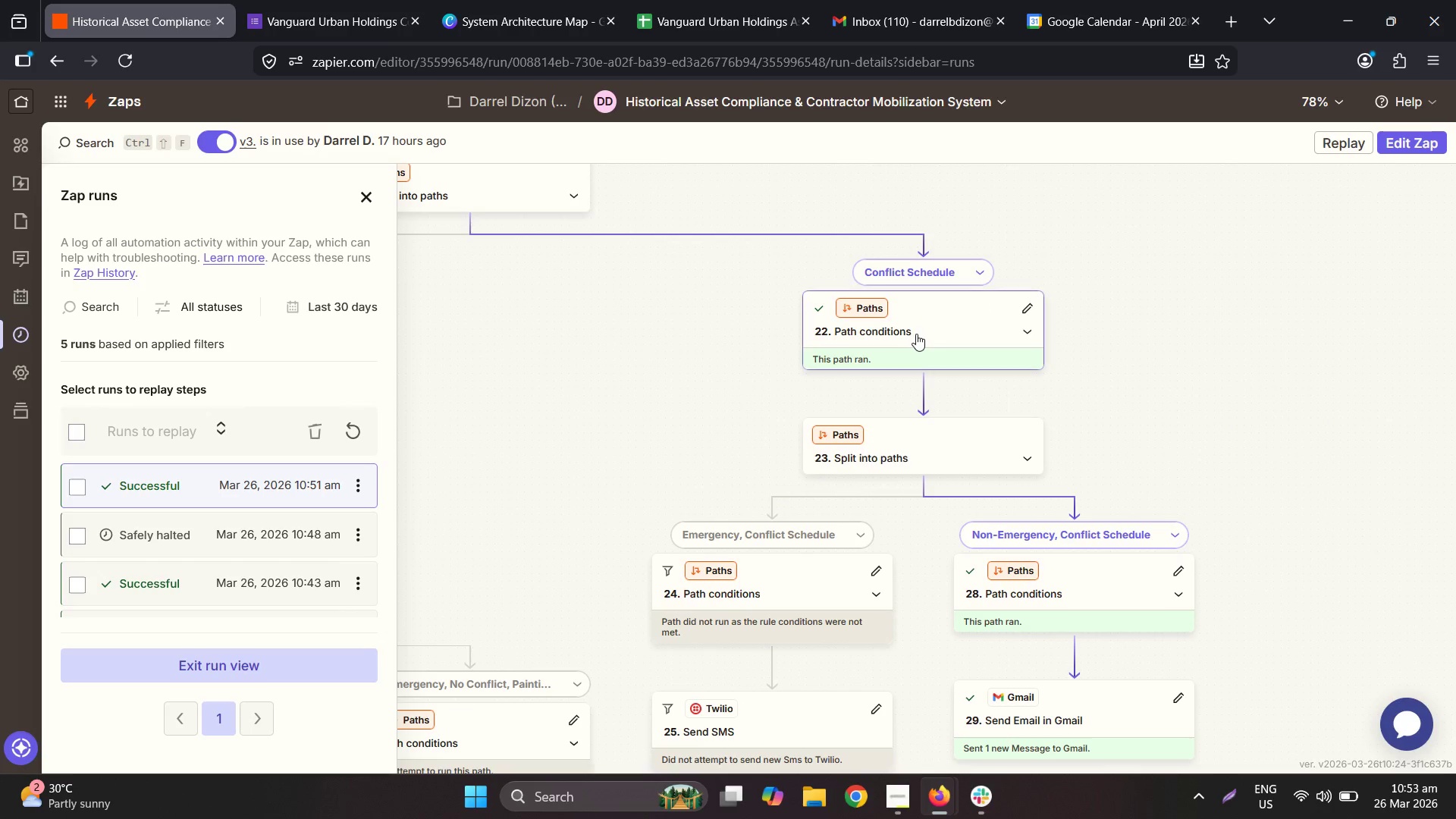 
left_click([933, 0])
 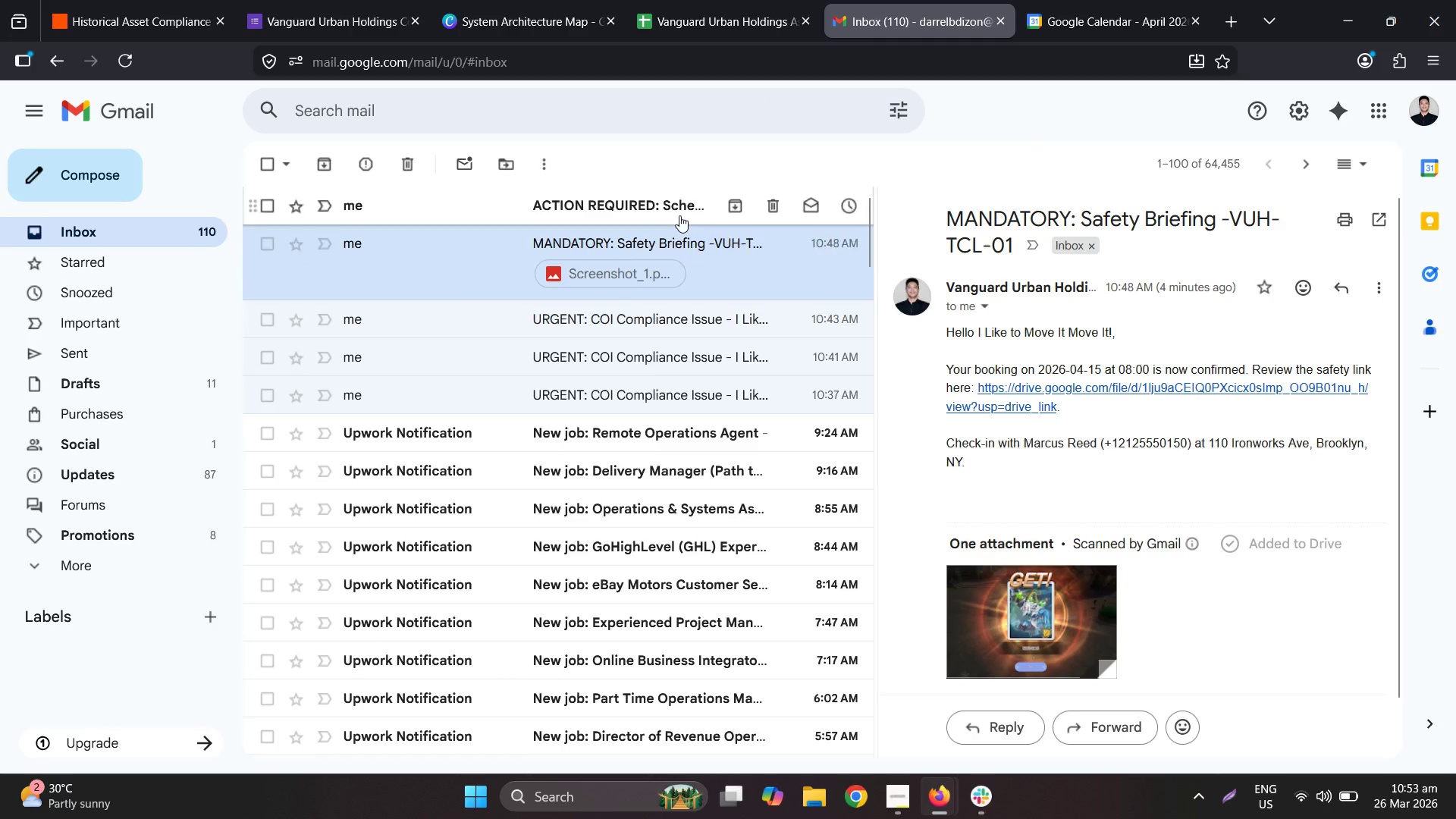 
left_click([670, 208])
 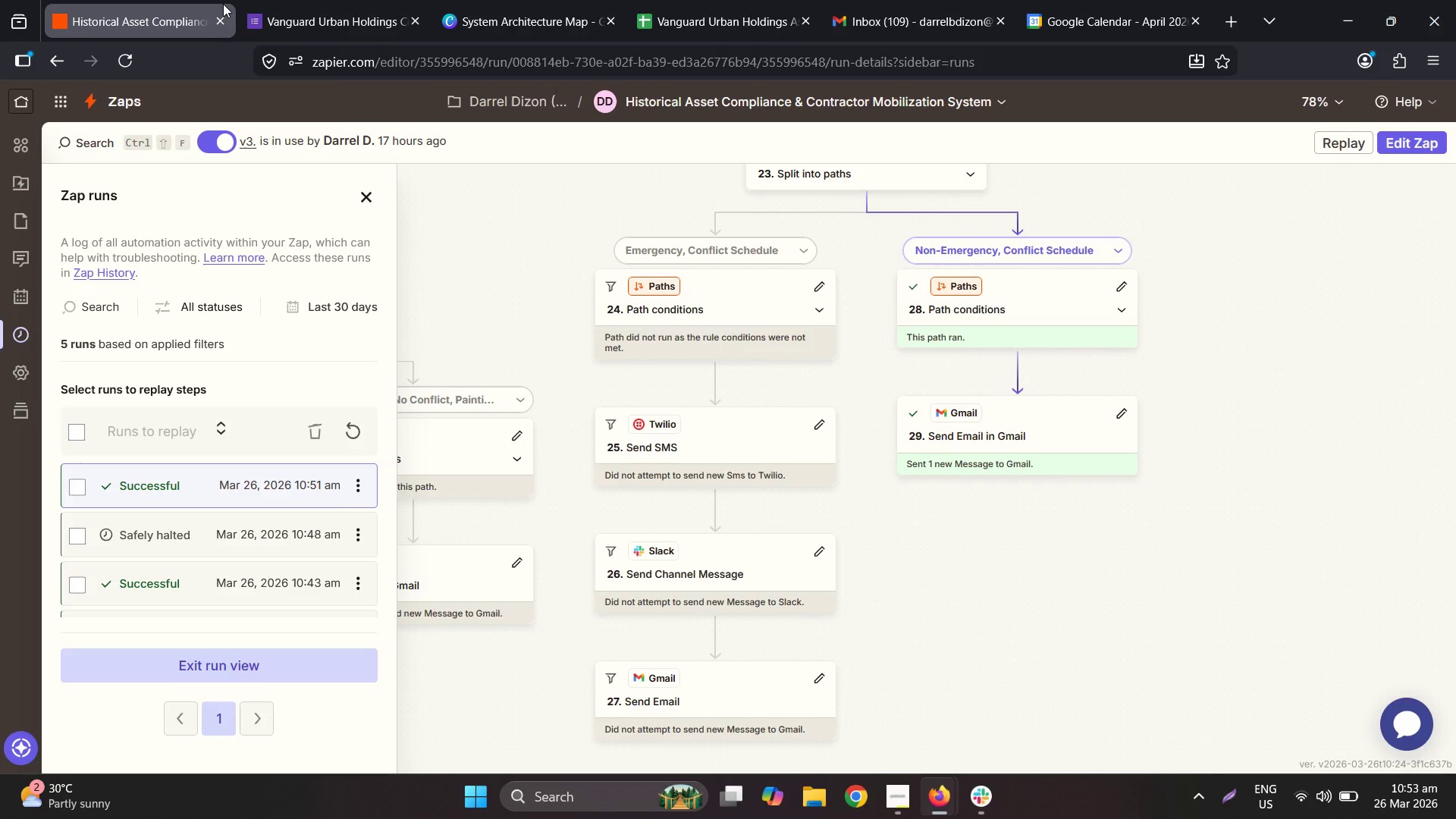 
wait(17.06)
 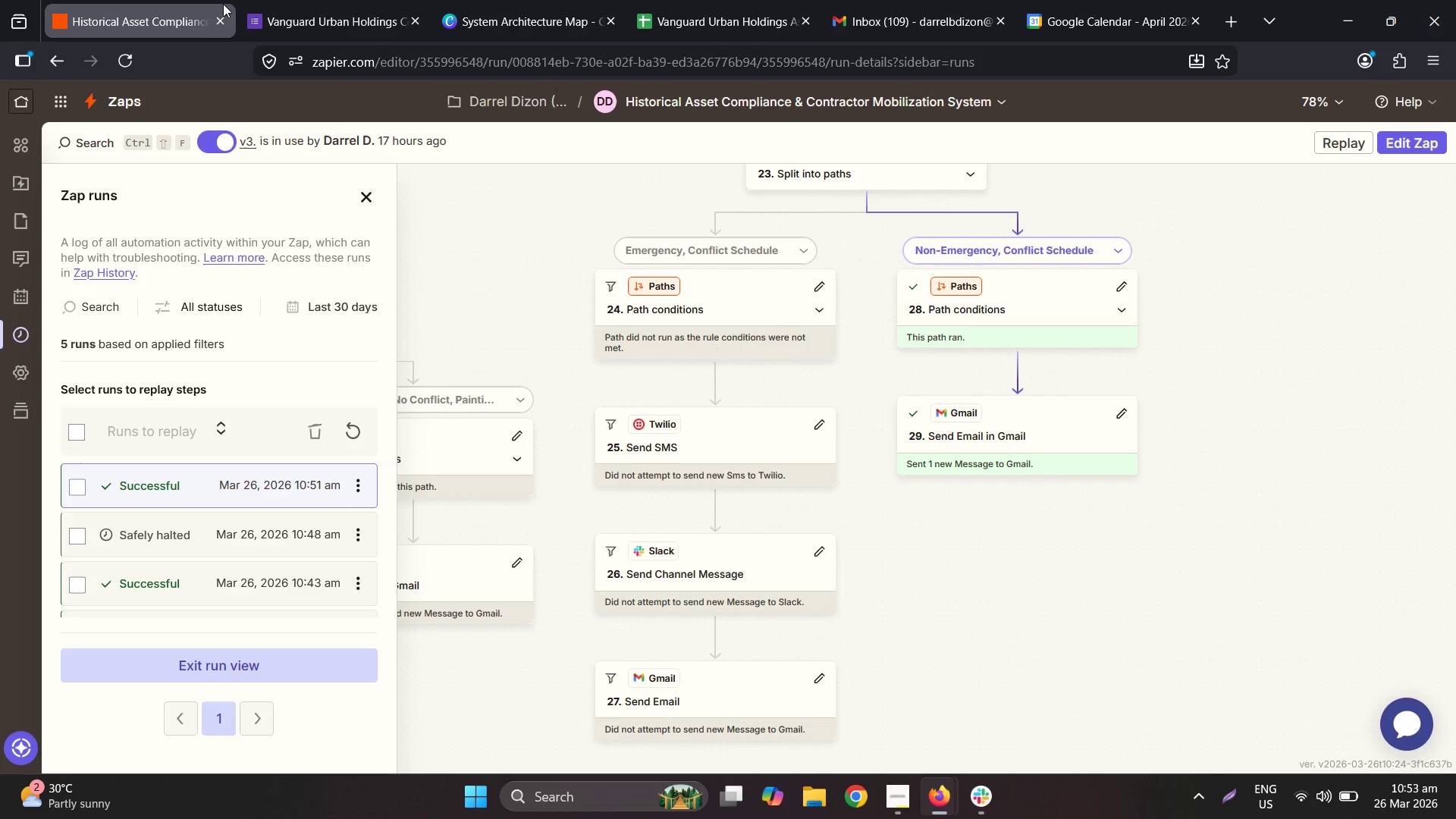 
left_click_drag(start_coordinate=[1296, 22], to_coordinate=[1455, 373])
 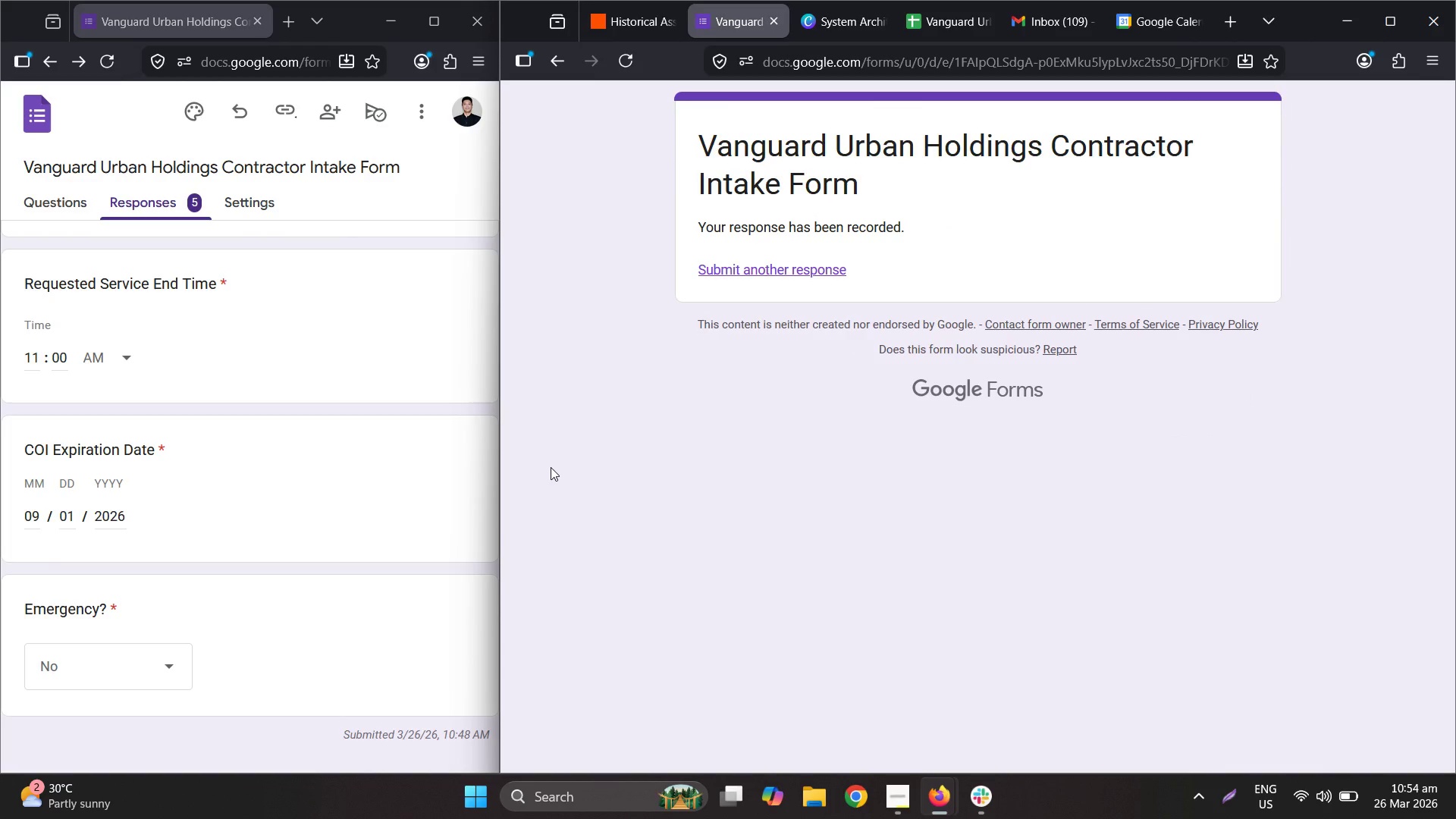 
wait(12.69)
 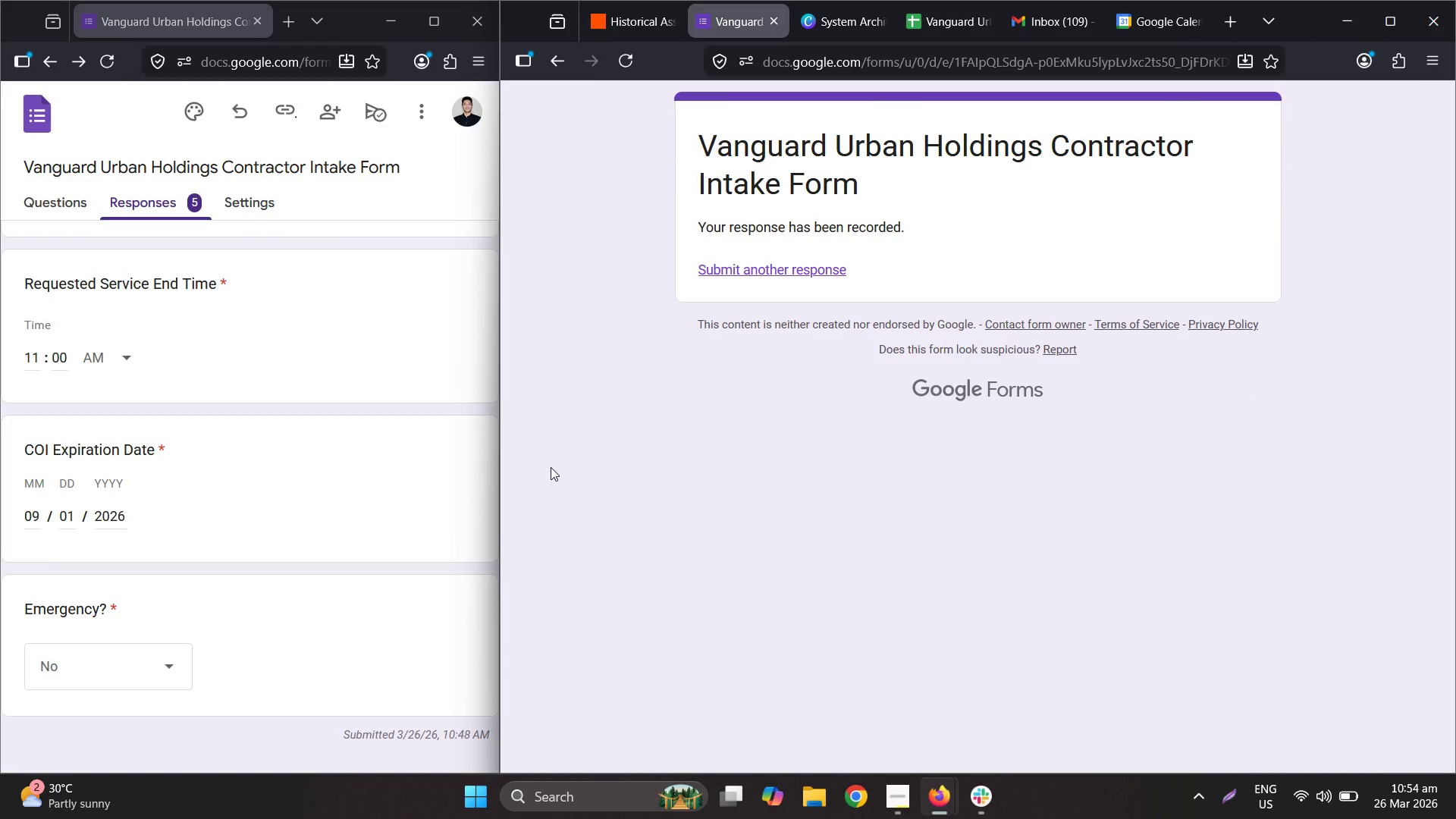 
double_click([798, 275])
 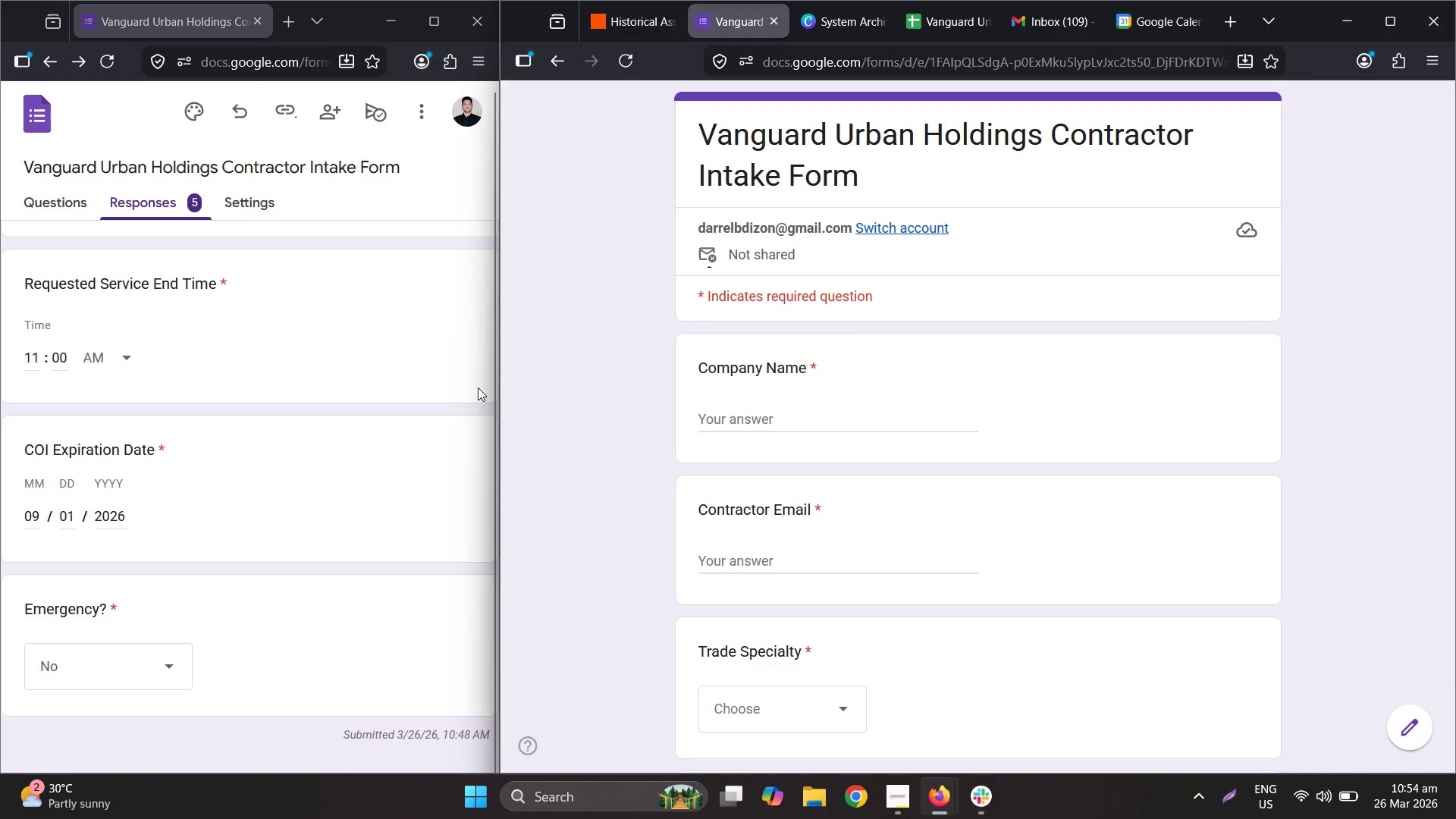 
wait(10.17)
 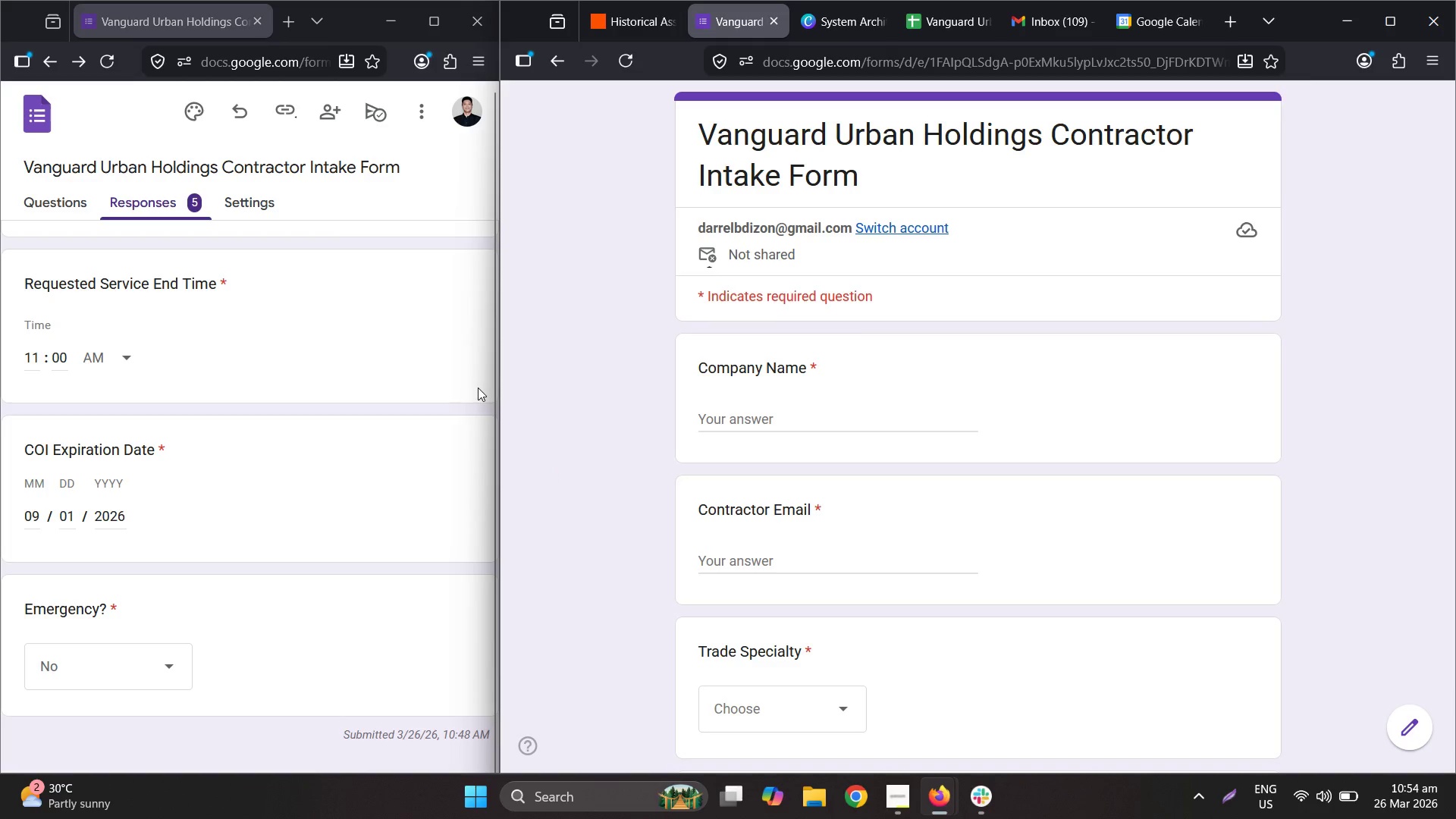 
scroll: coordinate [163, 467], scroll_direction: up, amount: 9.0
 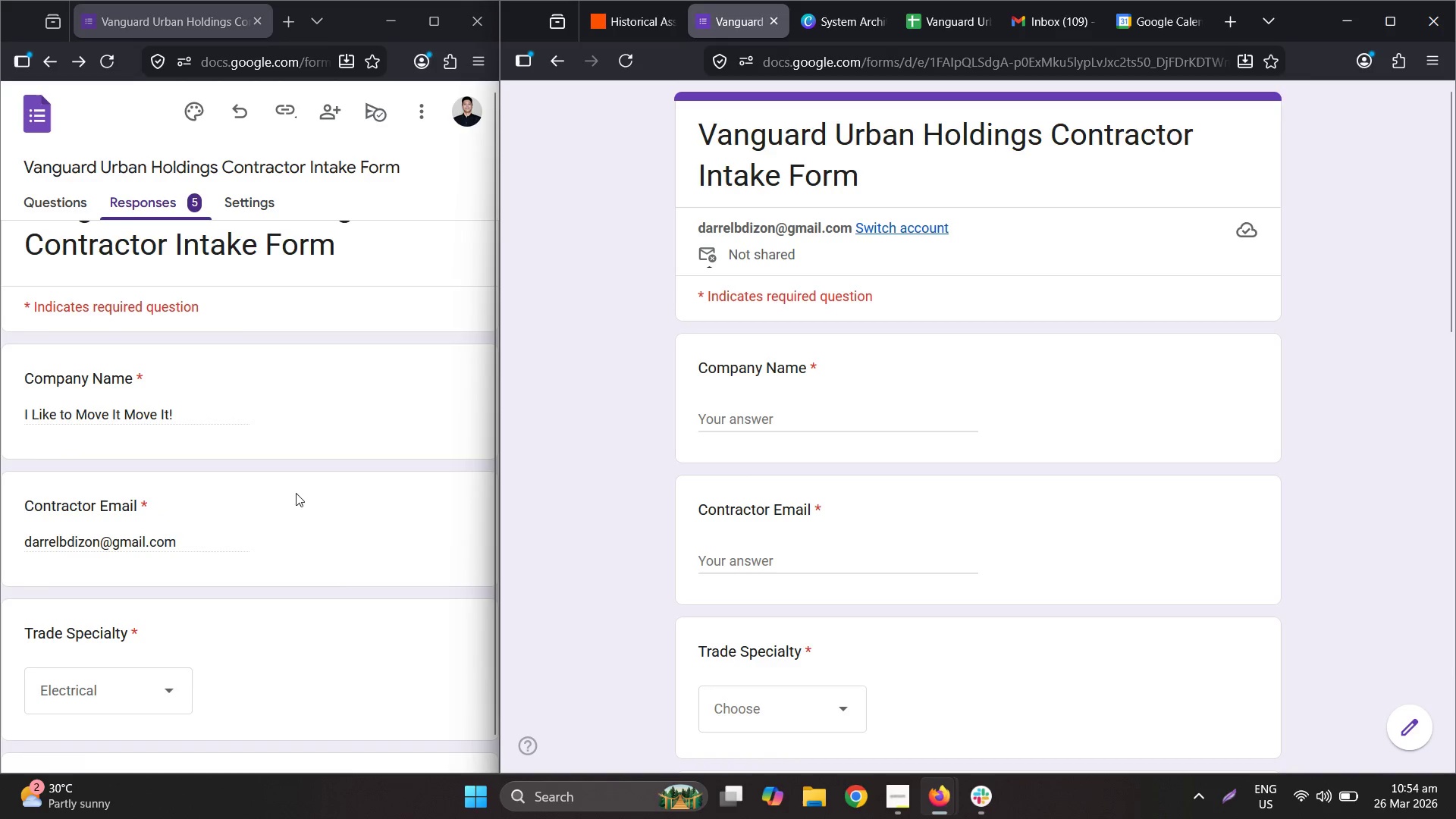 
double_click([119, 422])
 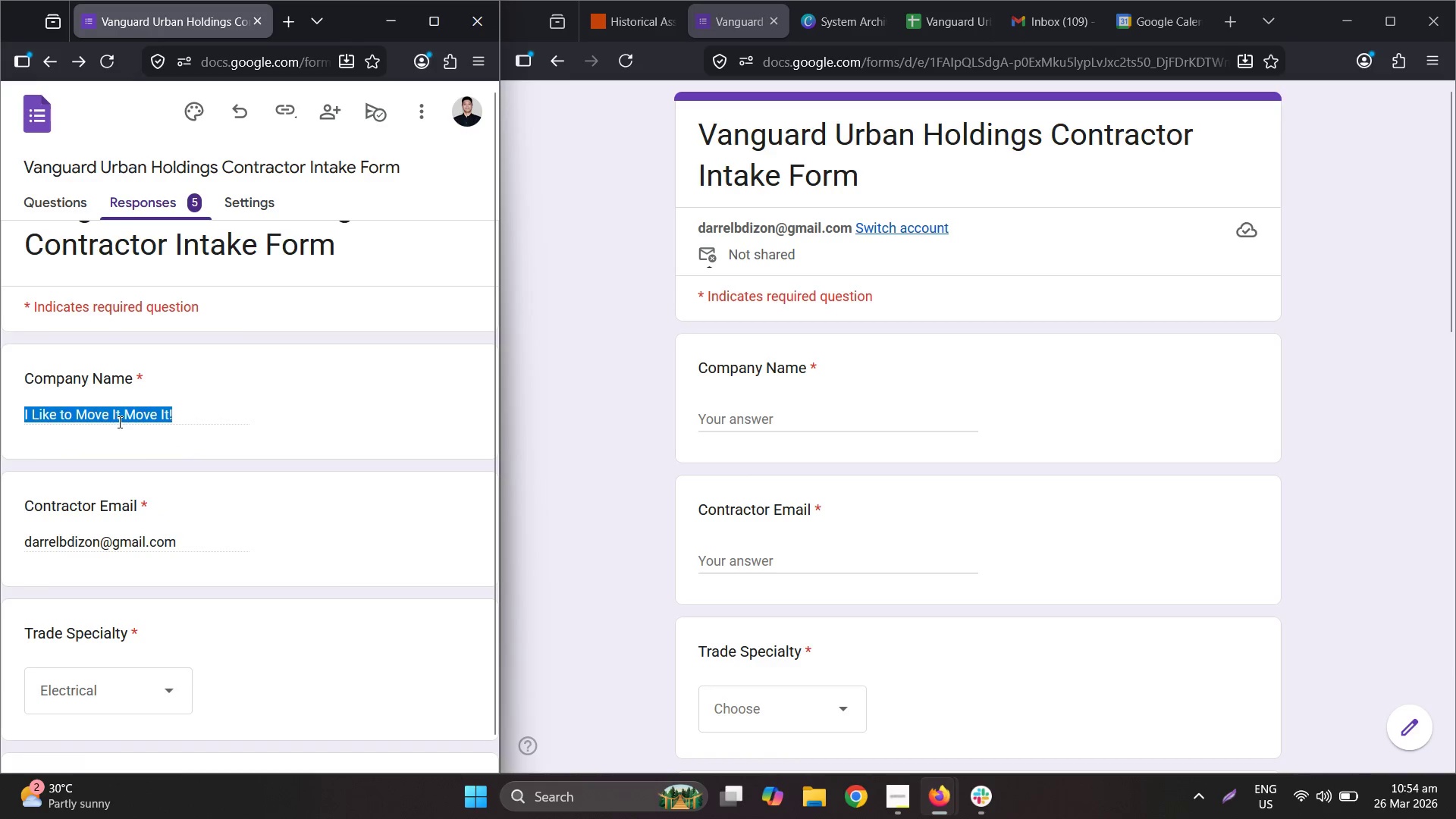 
key(Control+ControlLeft)
 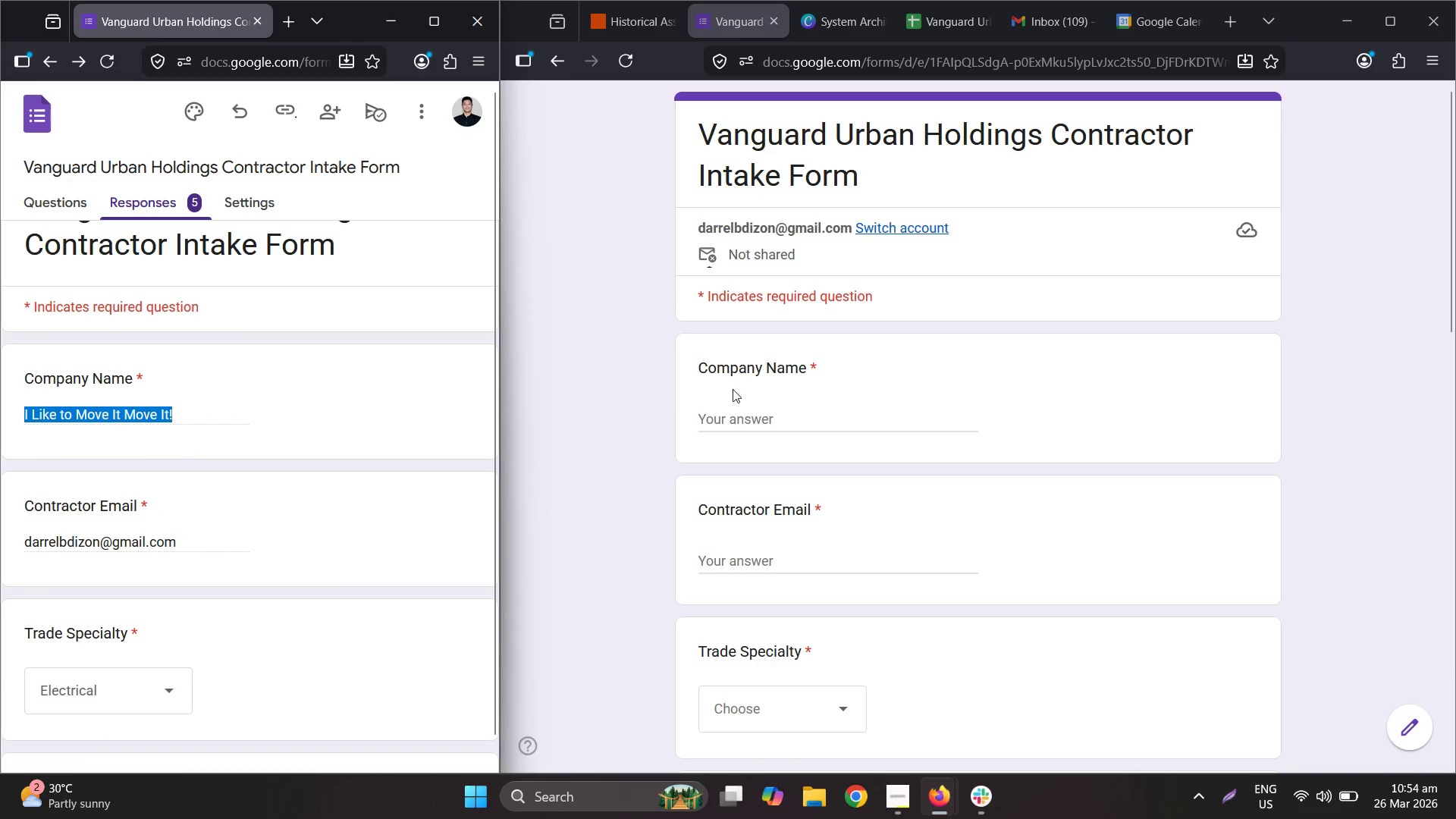 
key(Control+C)
 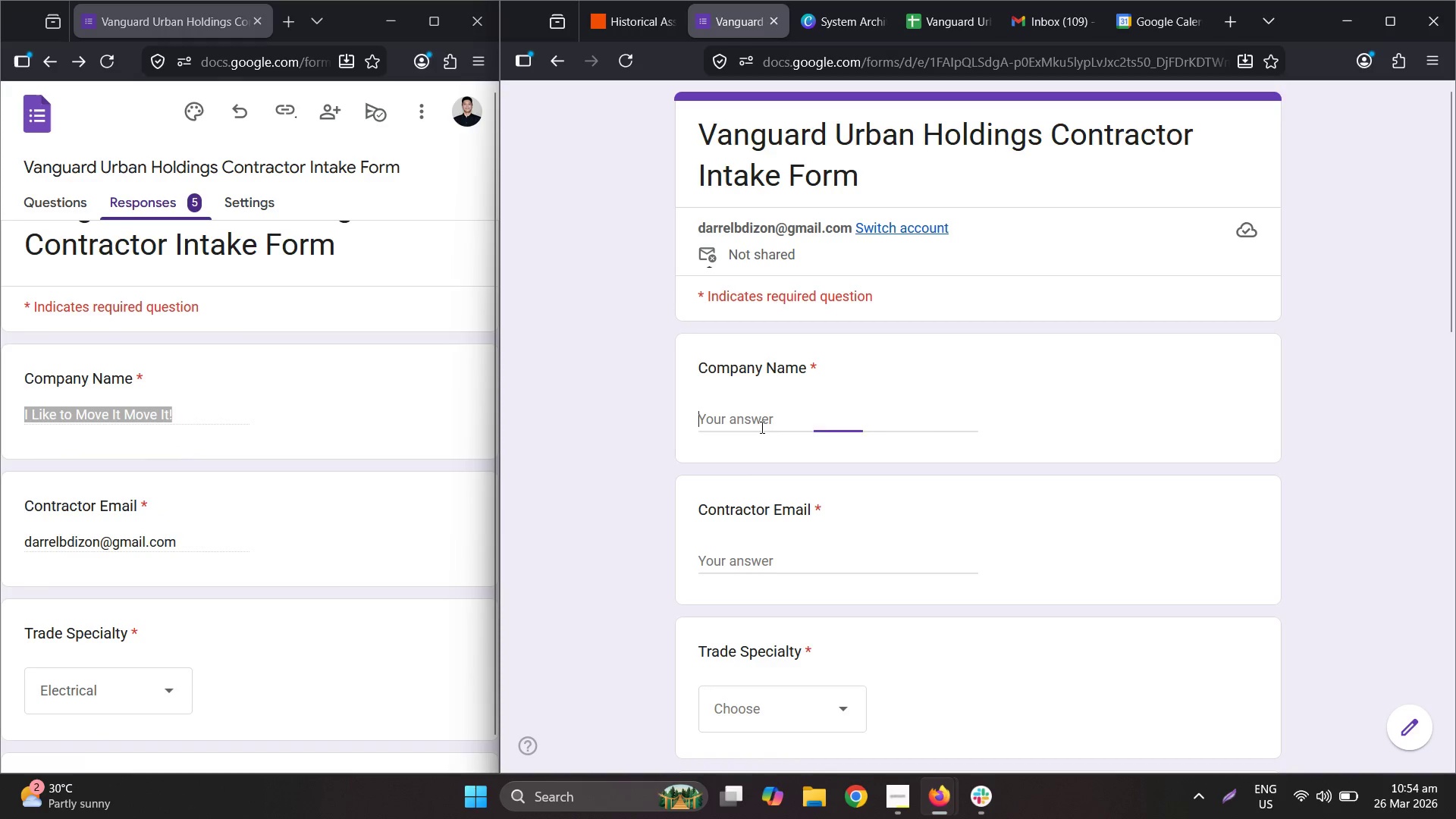 
key(Control+V)
 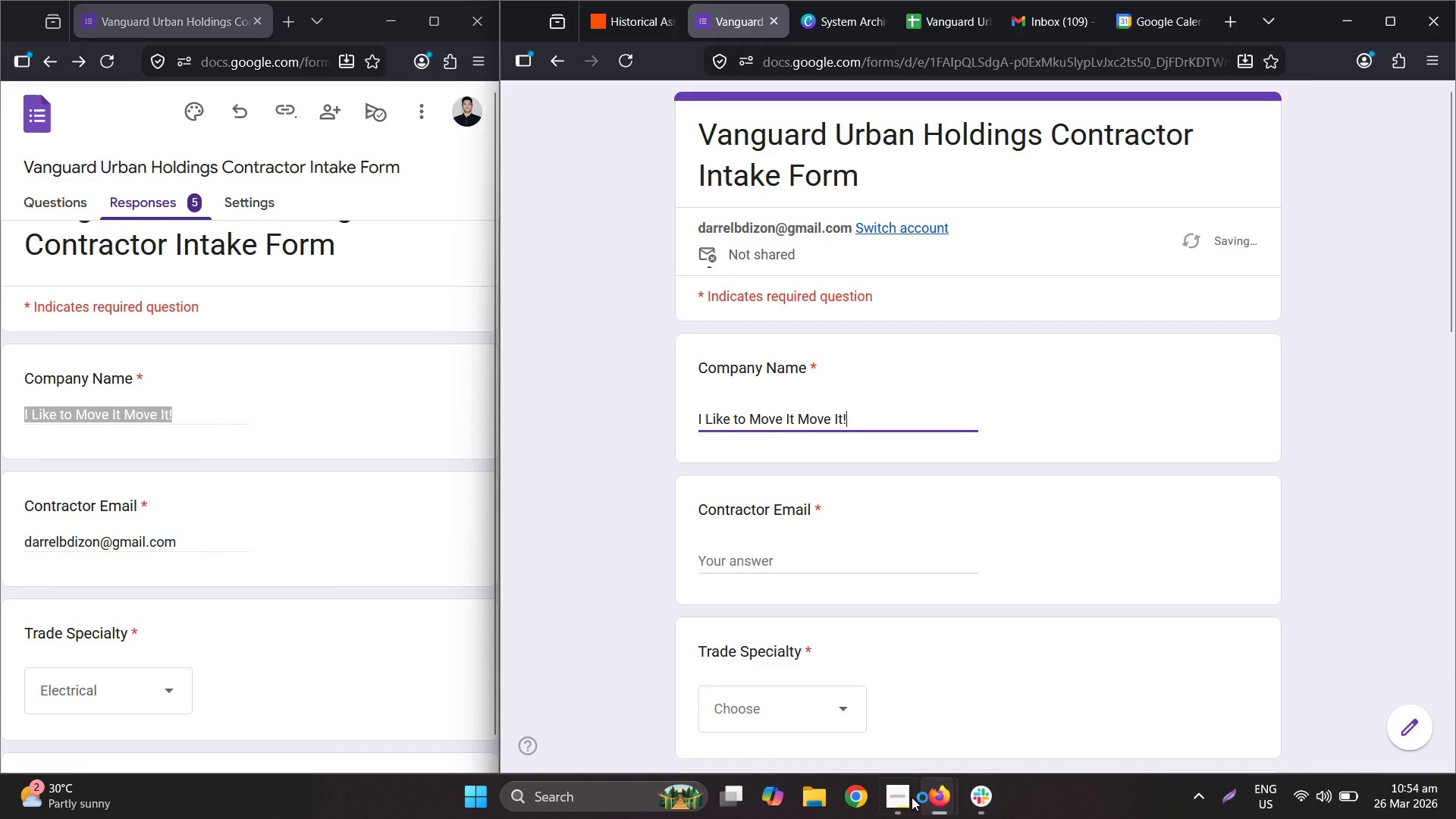 
left_click([901, 802])